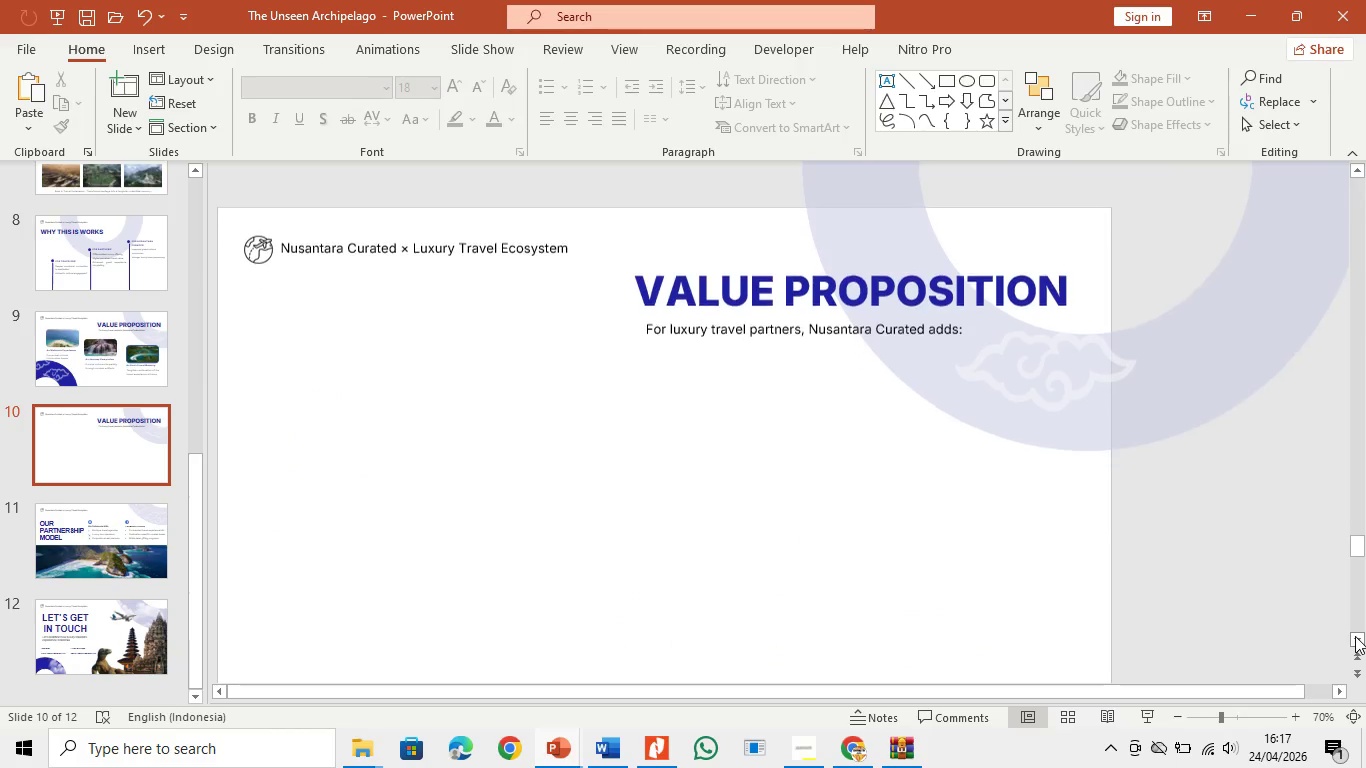 
triple_click([1355, 636])
 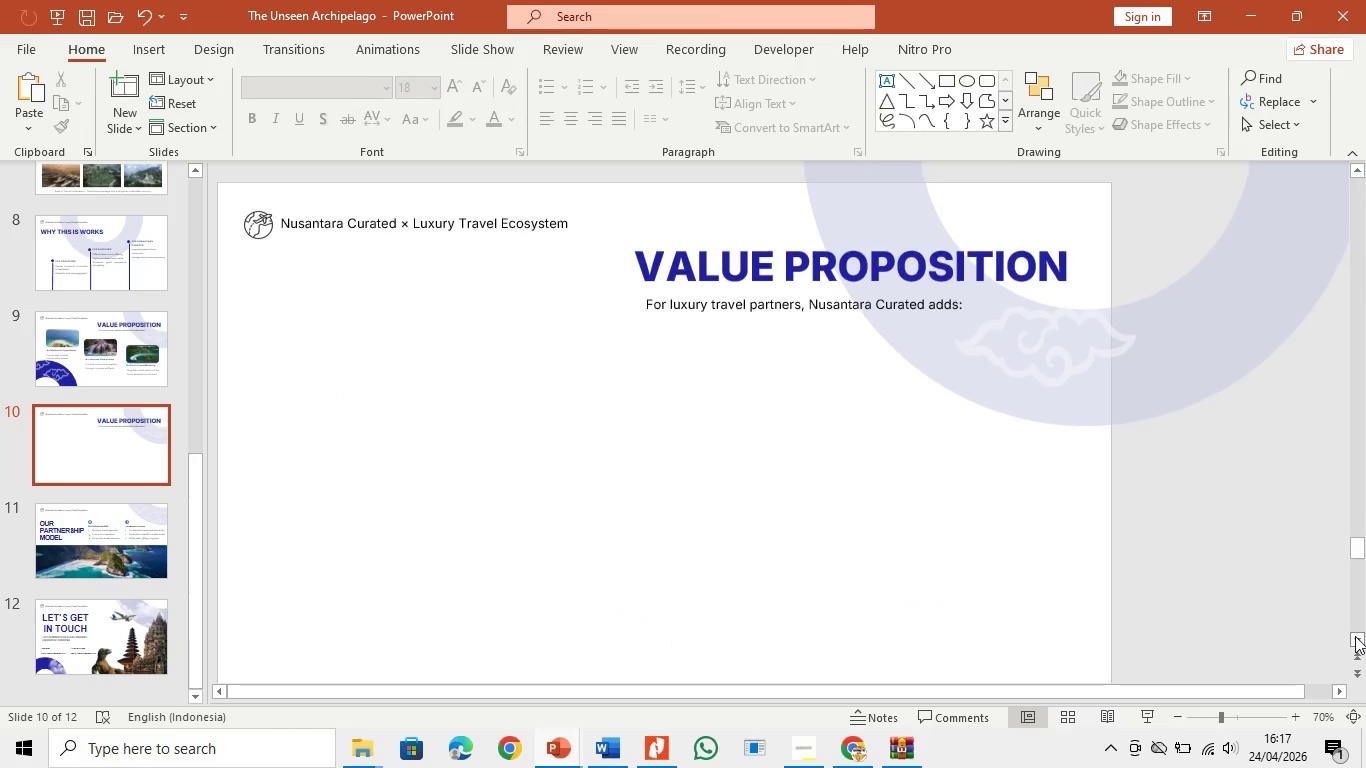 
triple_click([1355, 636])
 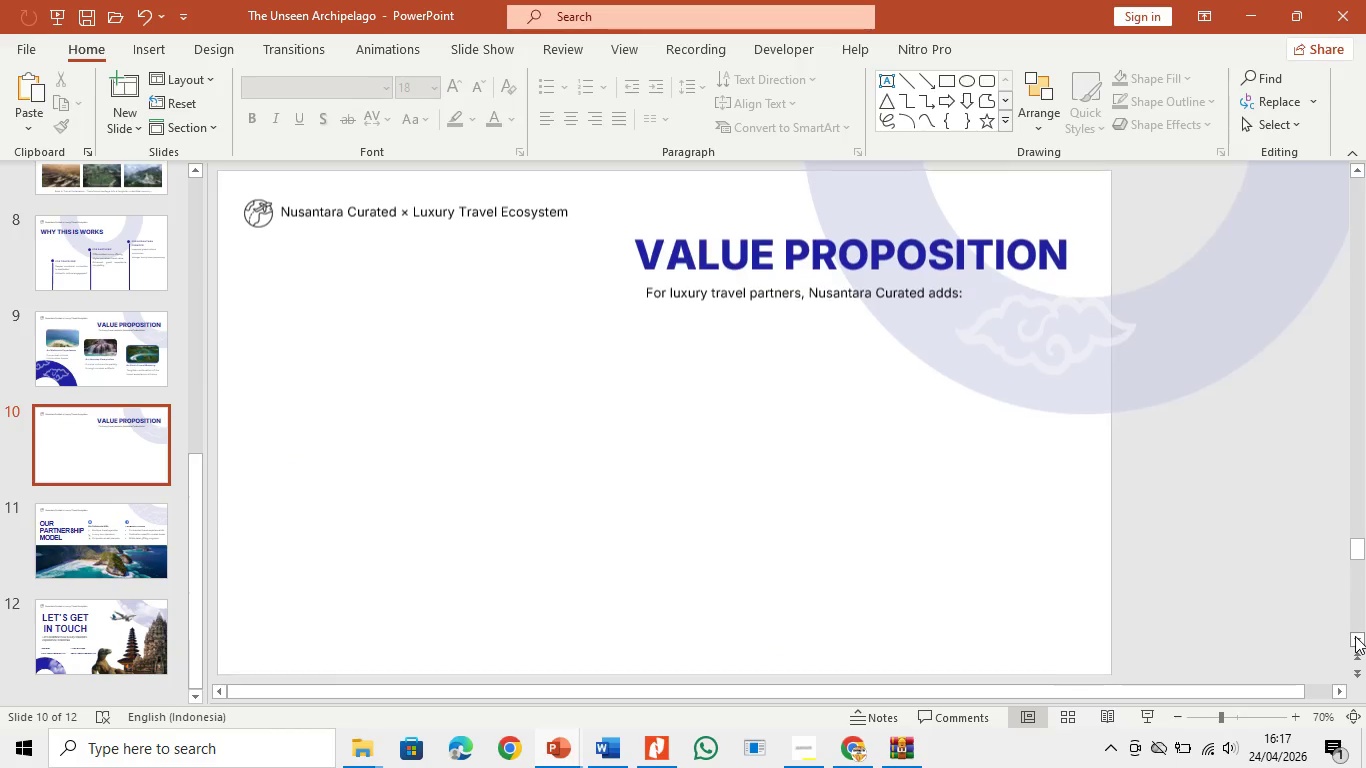 
triple_click([1355, 636])
 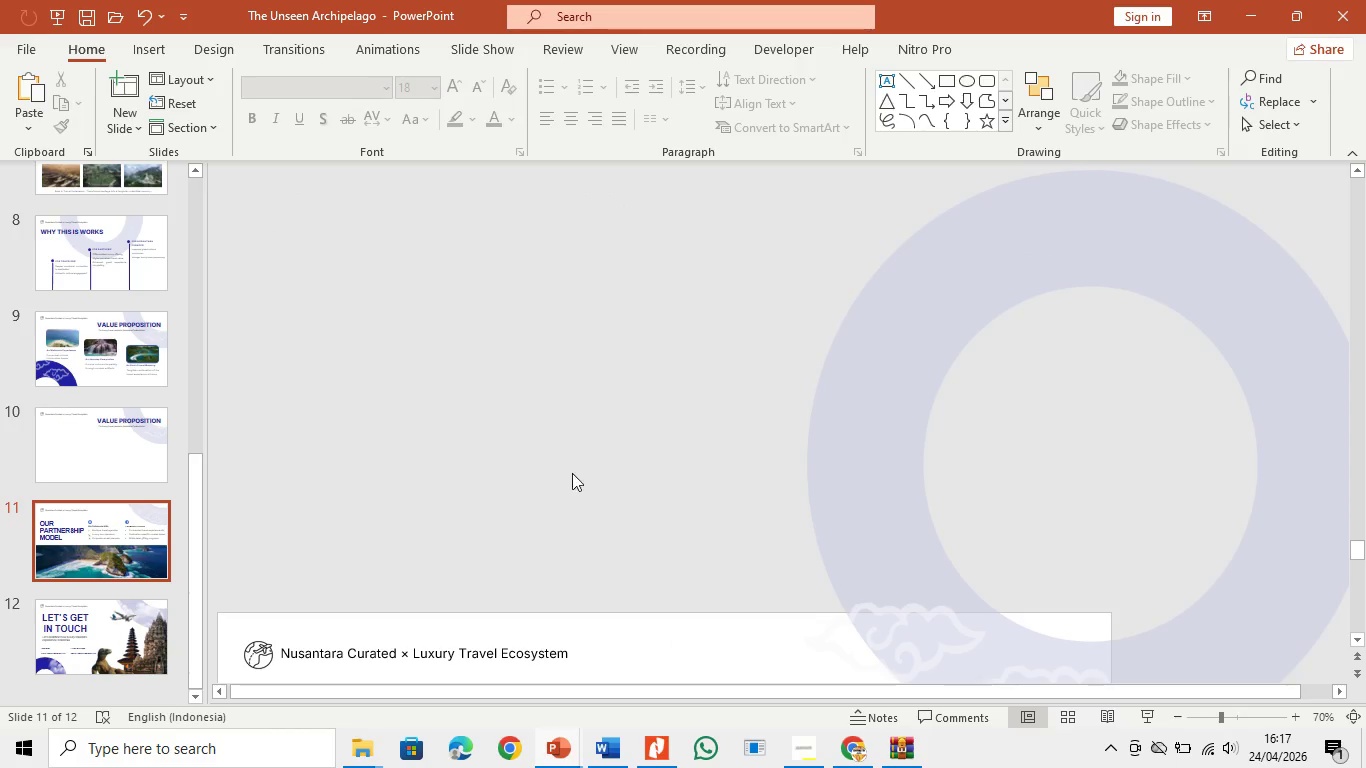 
left_click([112, 437])
 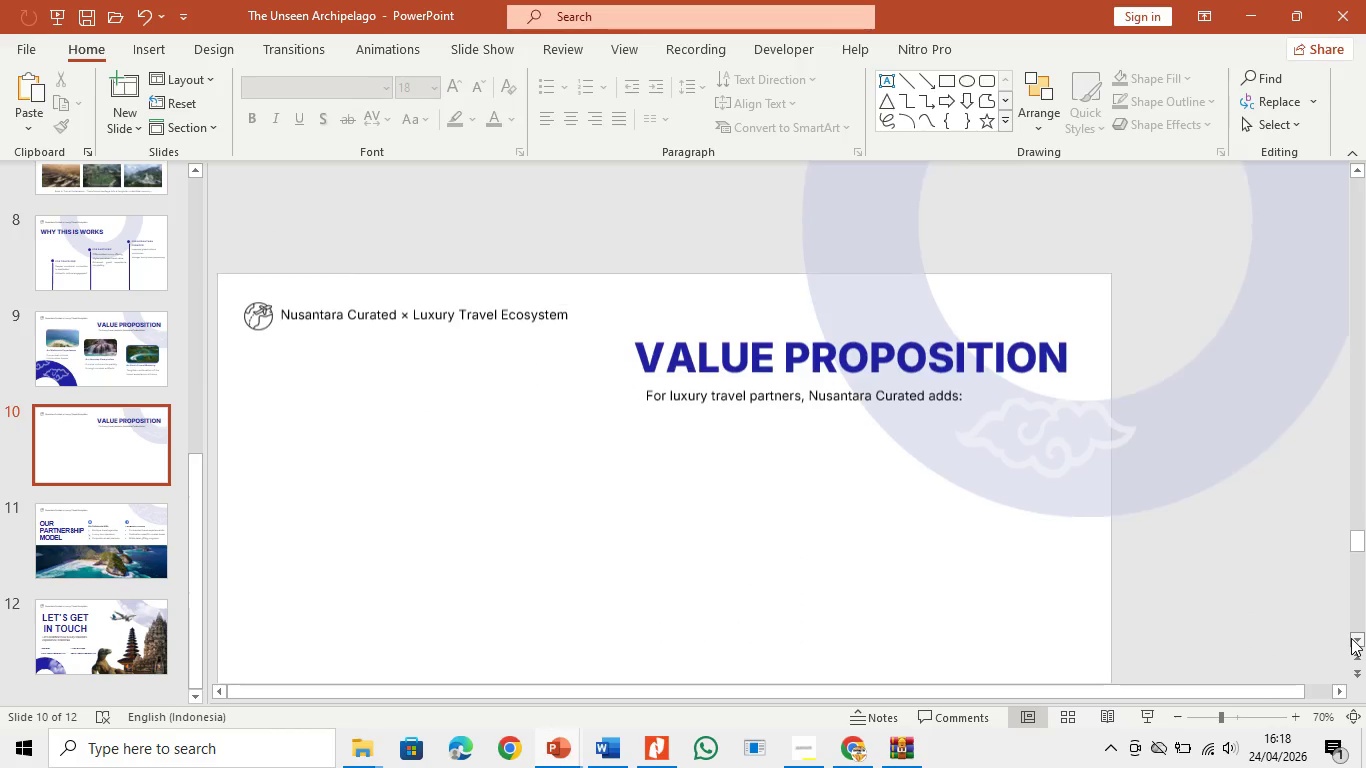 
double_click([1351, 638])
 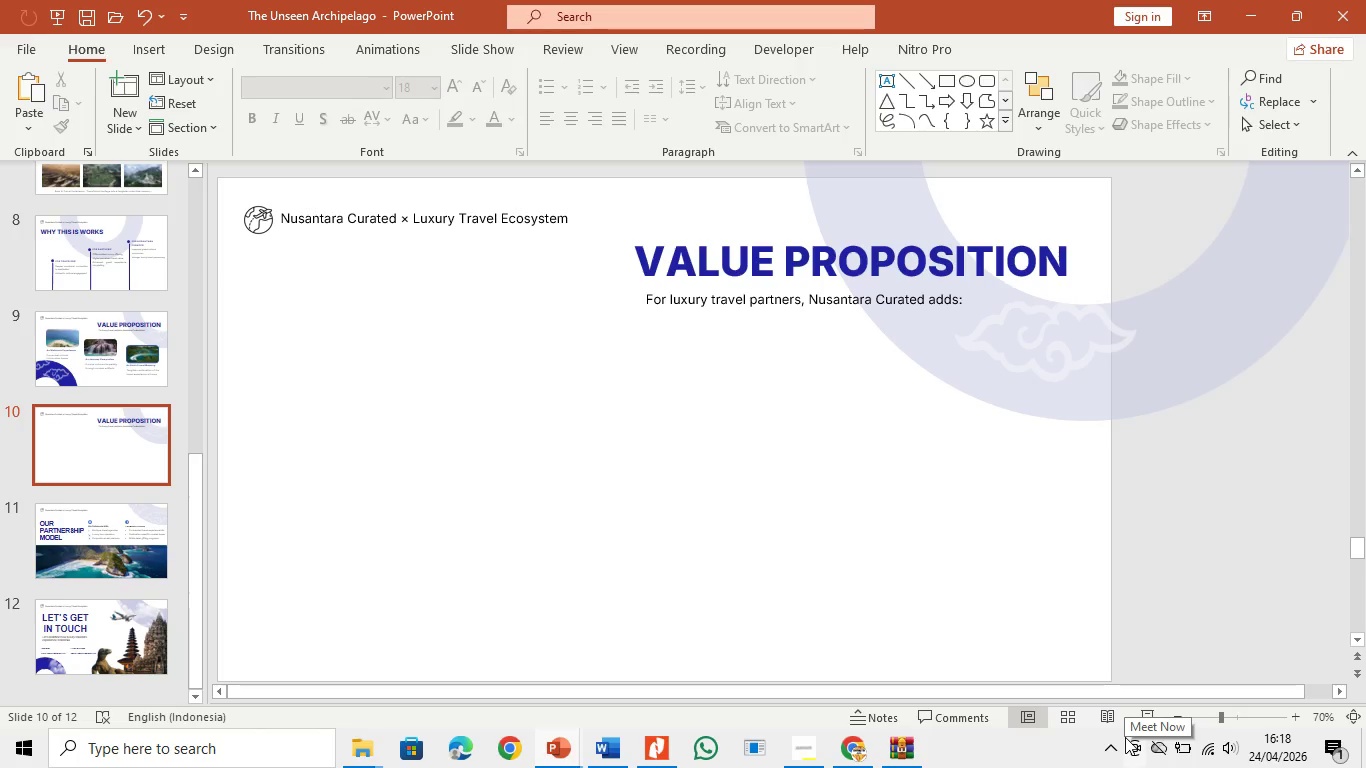 
wait(7.62)
 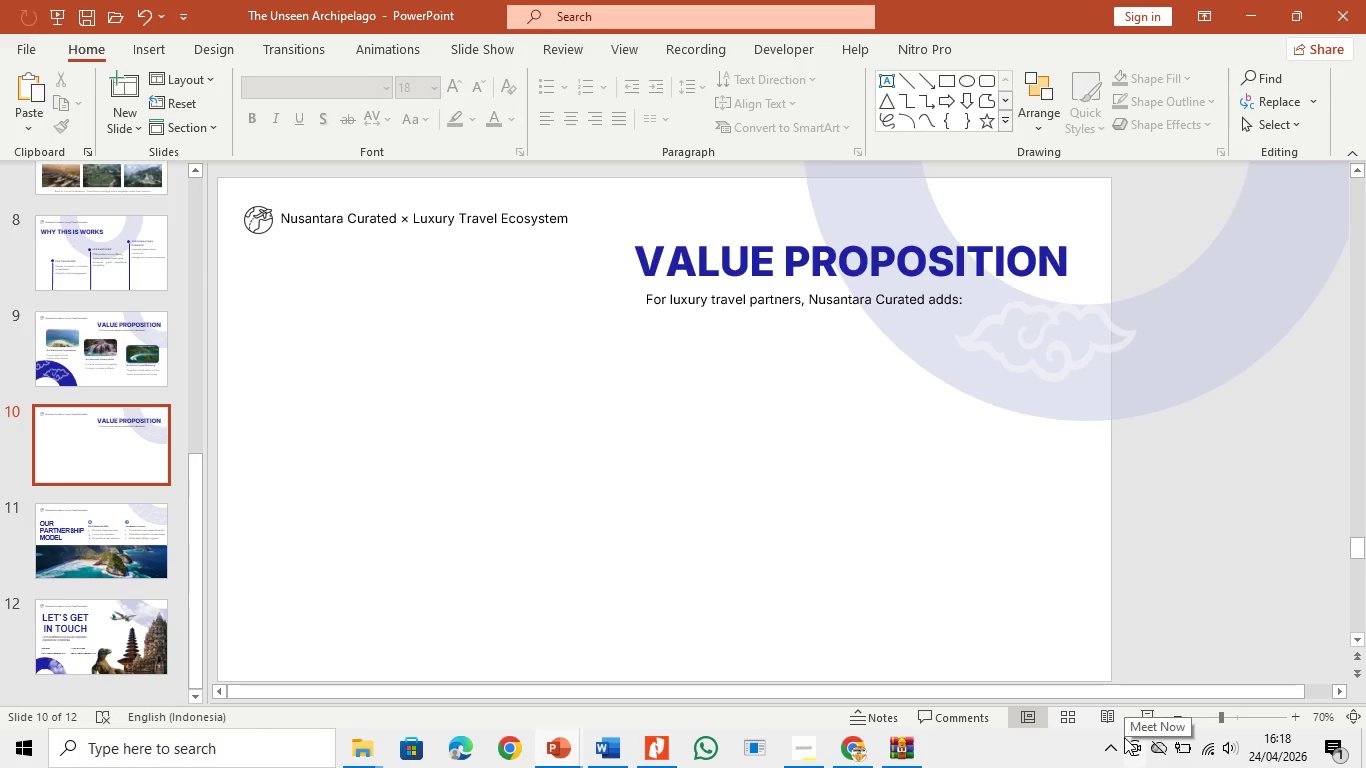 
key(F7)
 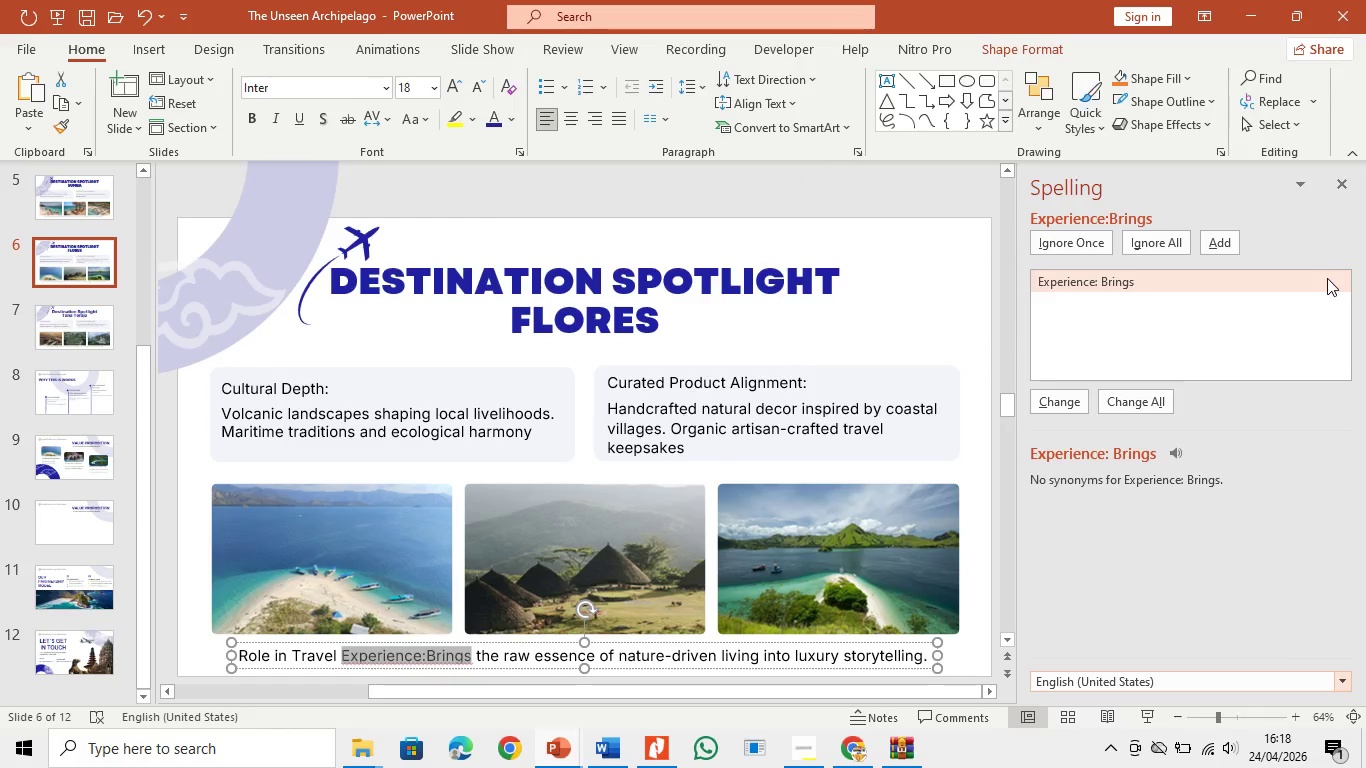 
left_click([1340, 188])
 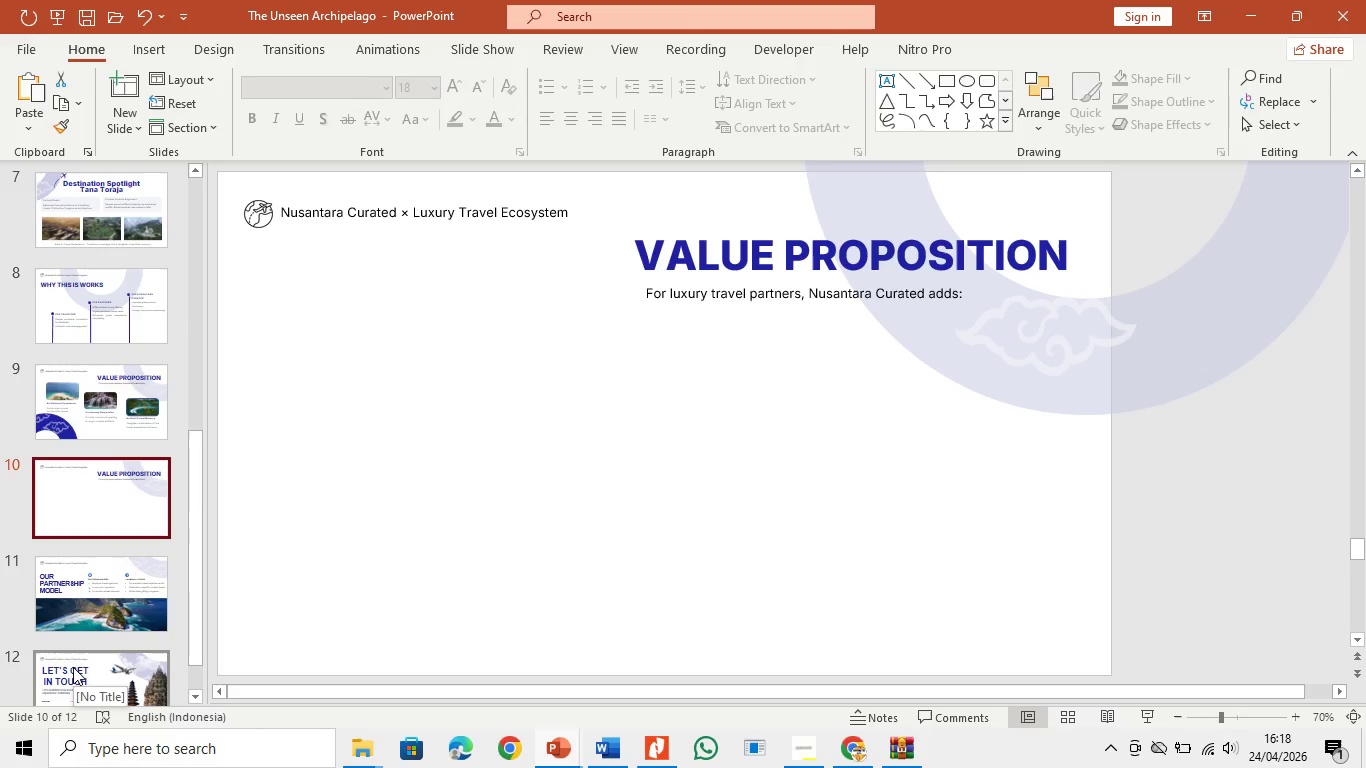 
wait(6.56)
 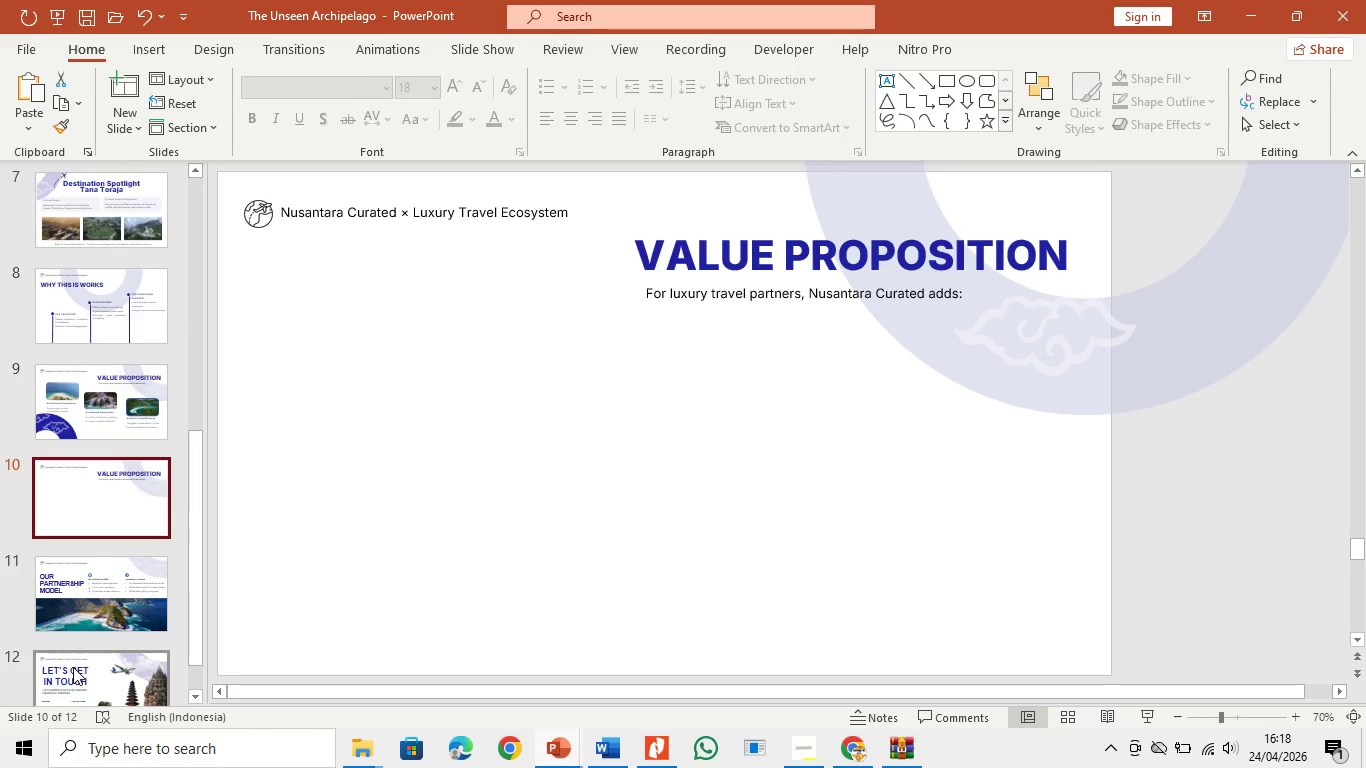 
key(Control+Unknown)
 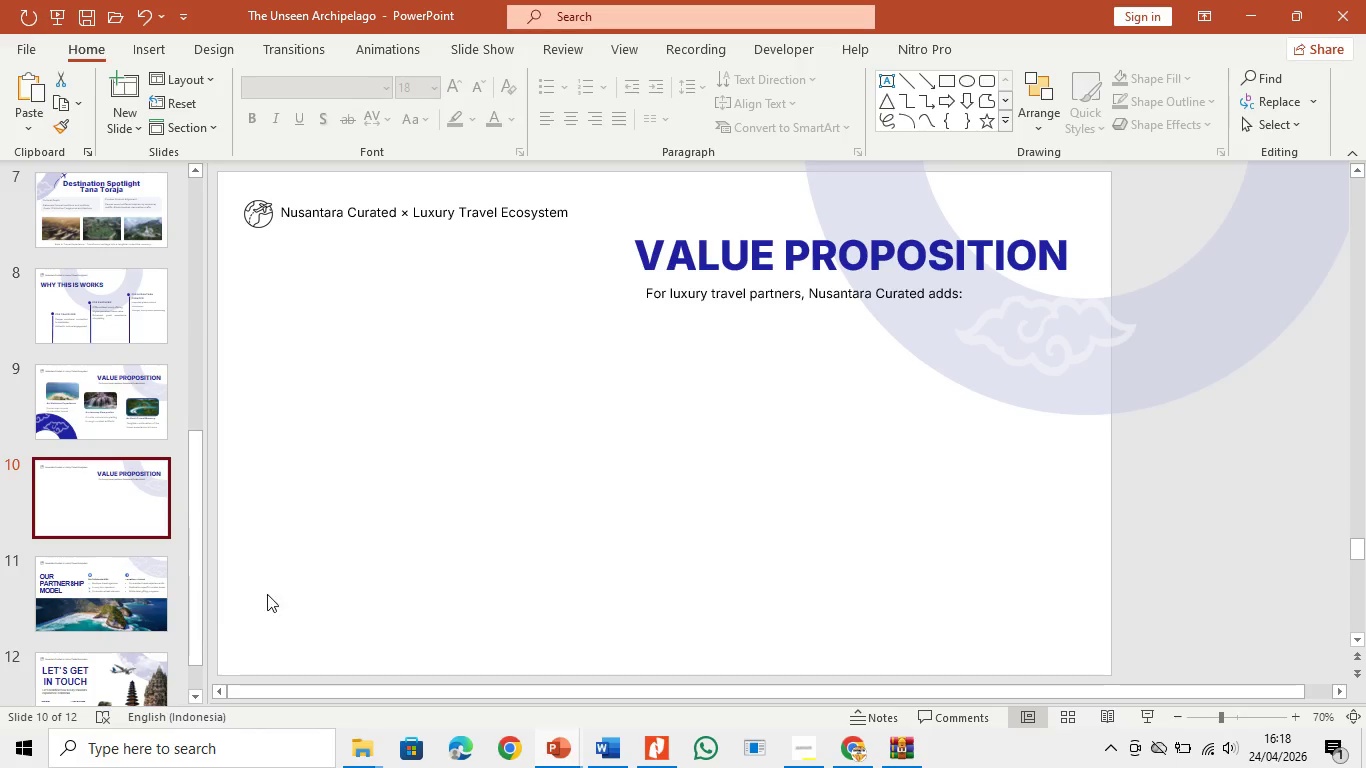 
left_click([579, 580])
 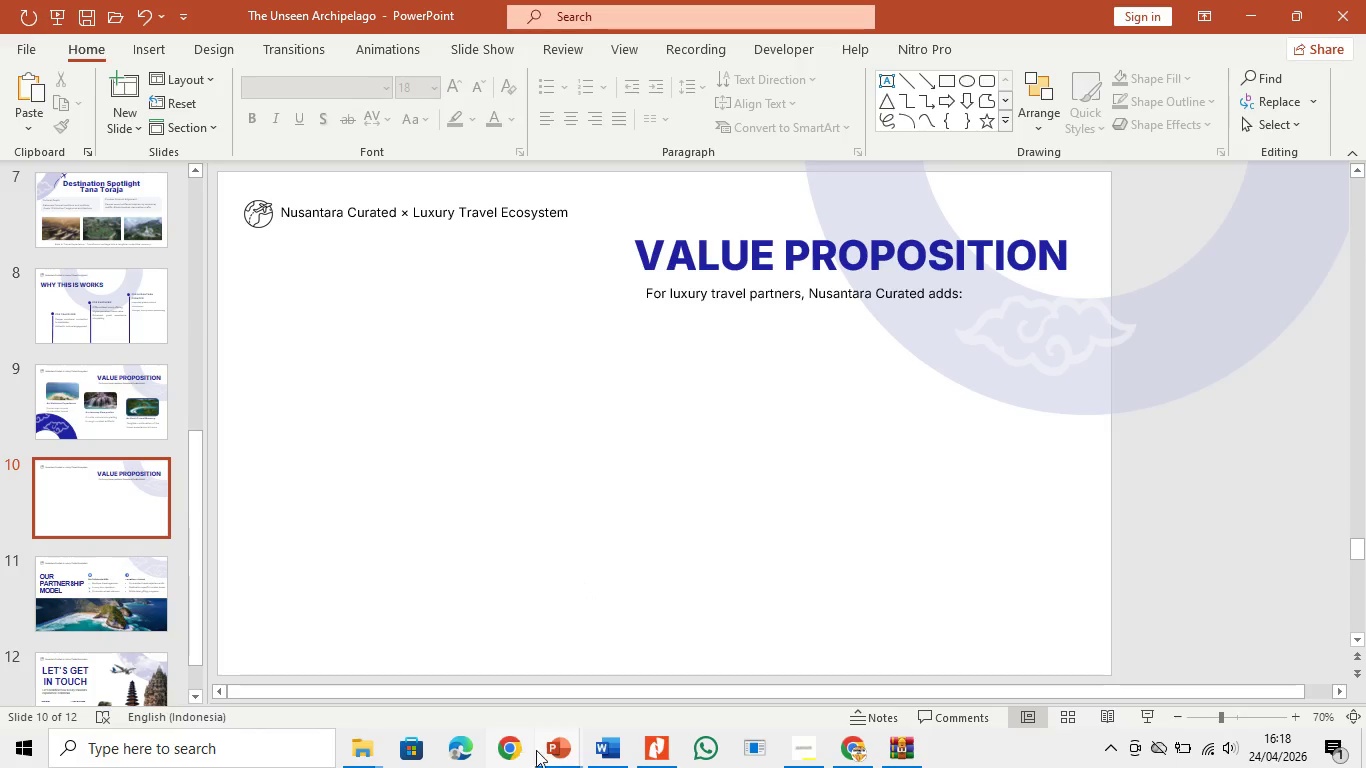 
left_click([565, 753])
 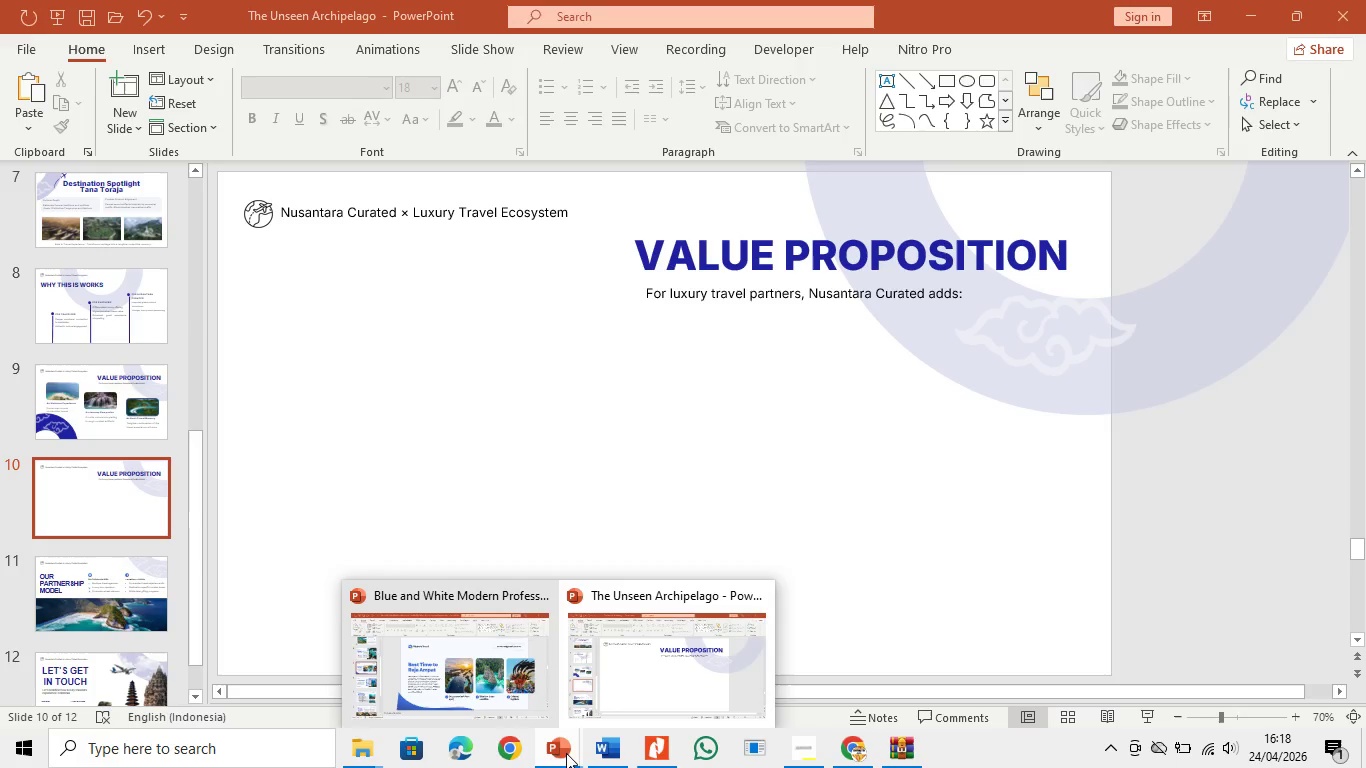 
left_click([490, 701])
 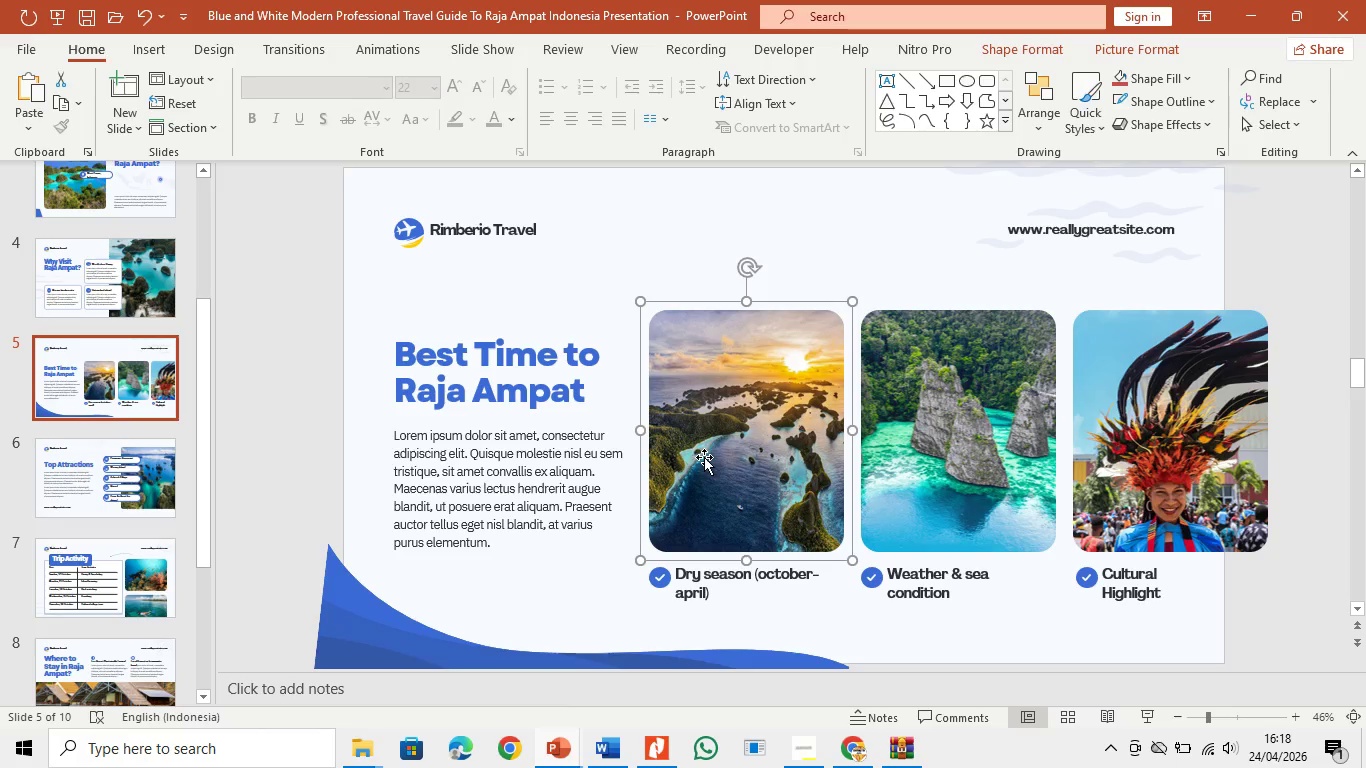 
key(Control+C)
 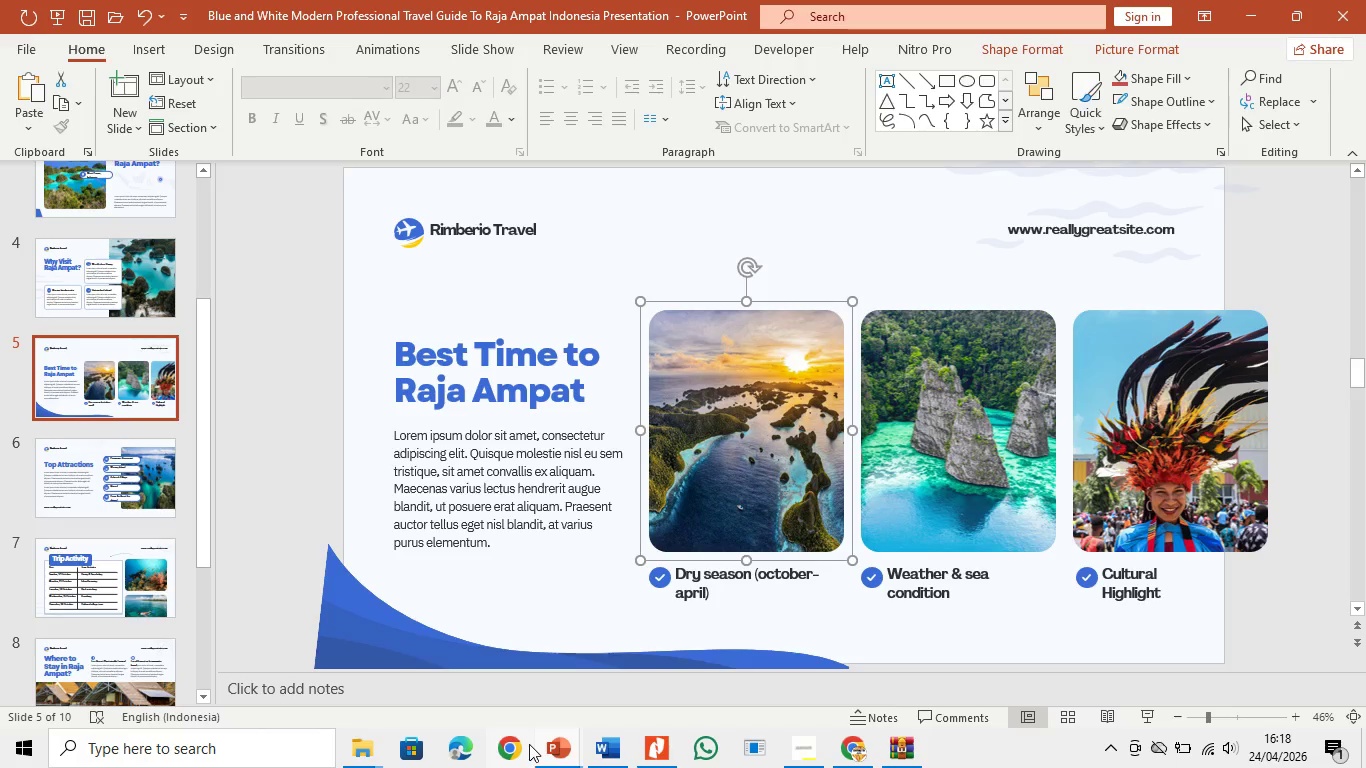 
left_click([539, 749])
 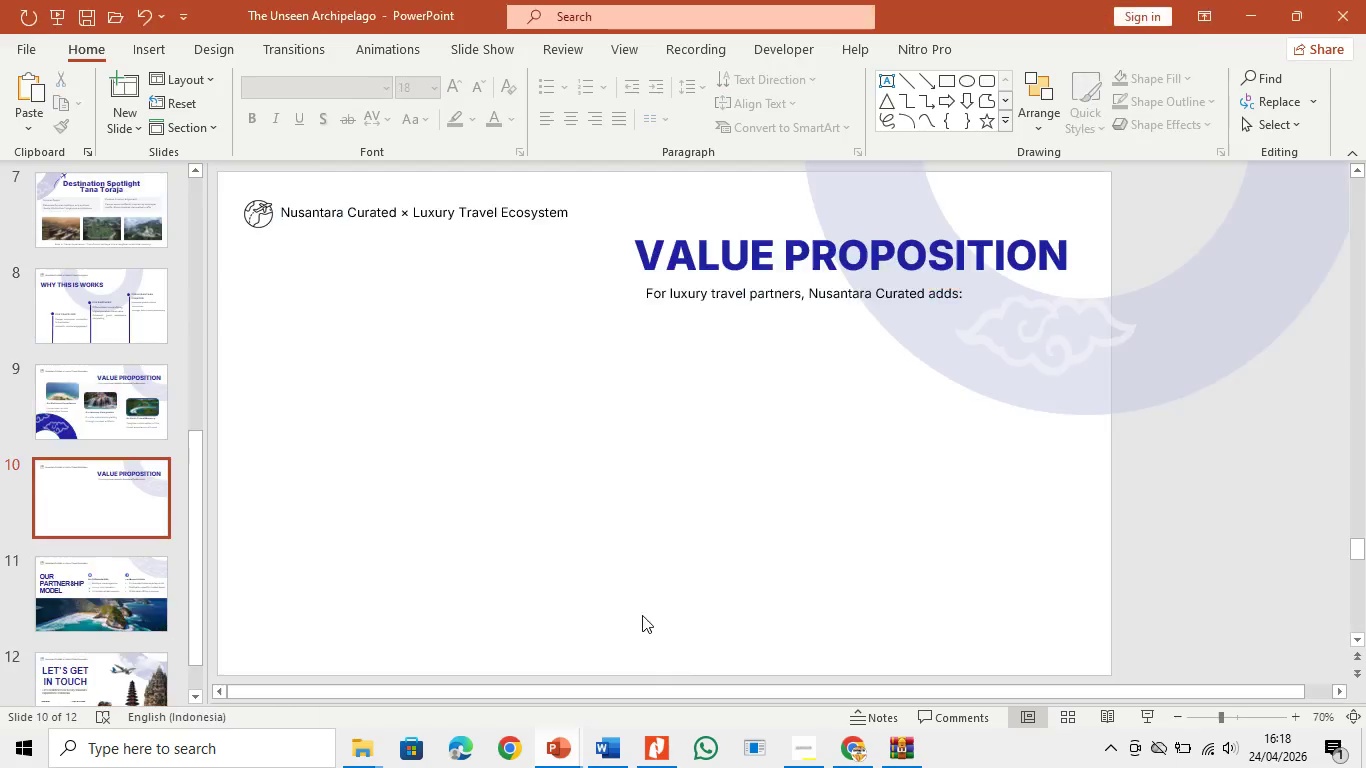 
double_click([660, 536])
 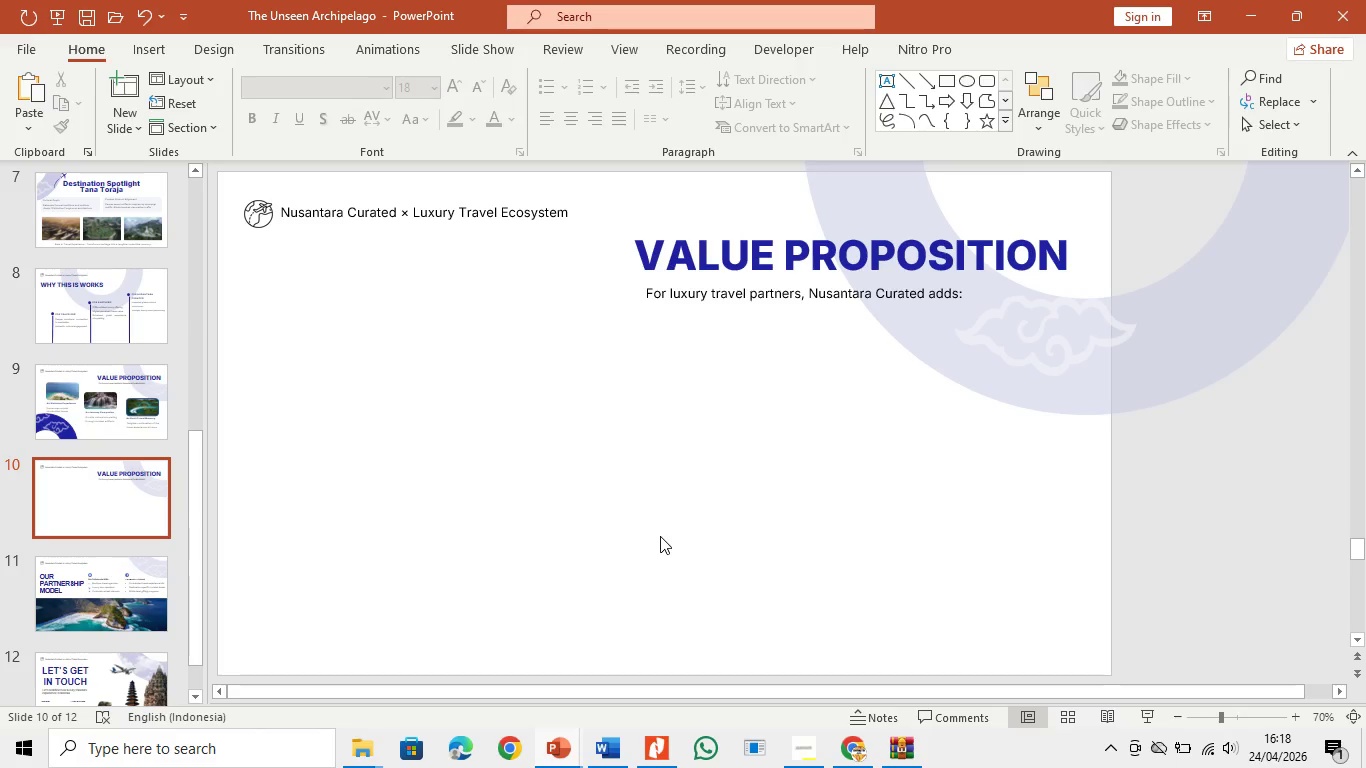 
key(Control+V)
 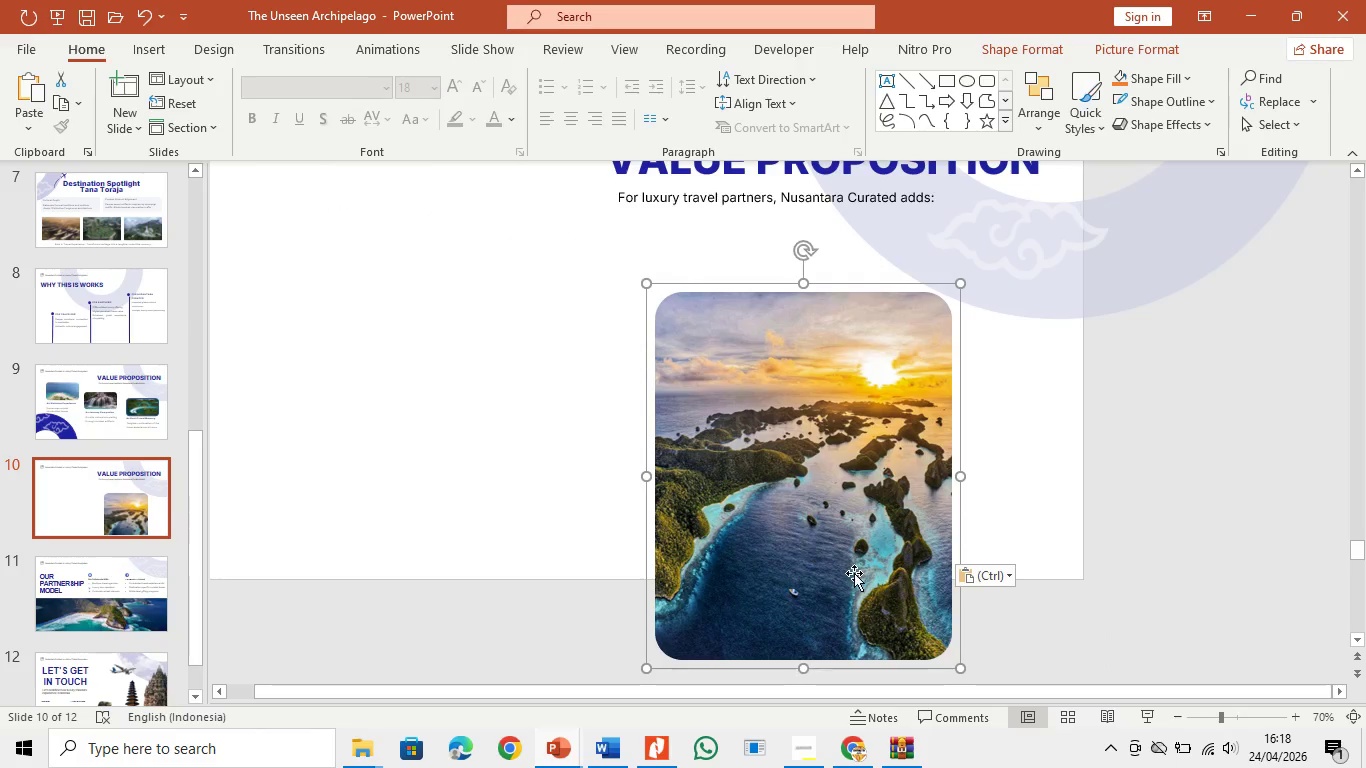 
left_click_drag(start_coordinate=[854, 573], to_coordinate=[681, 427])
 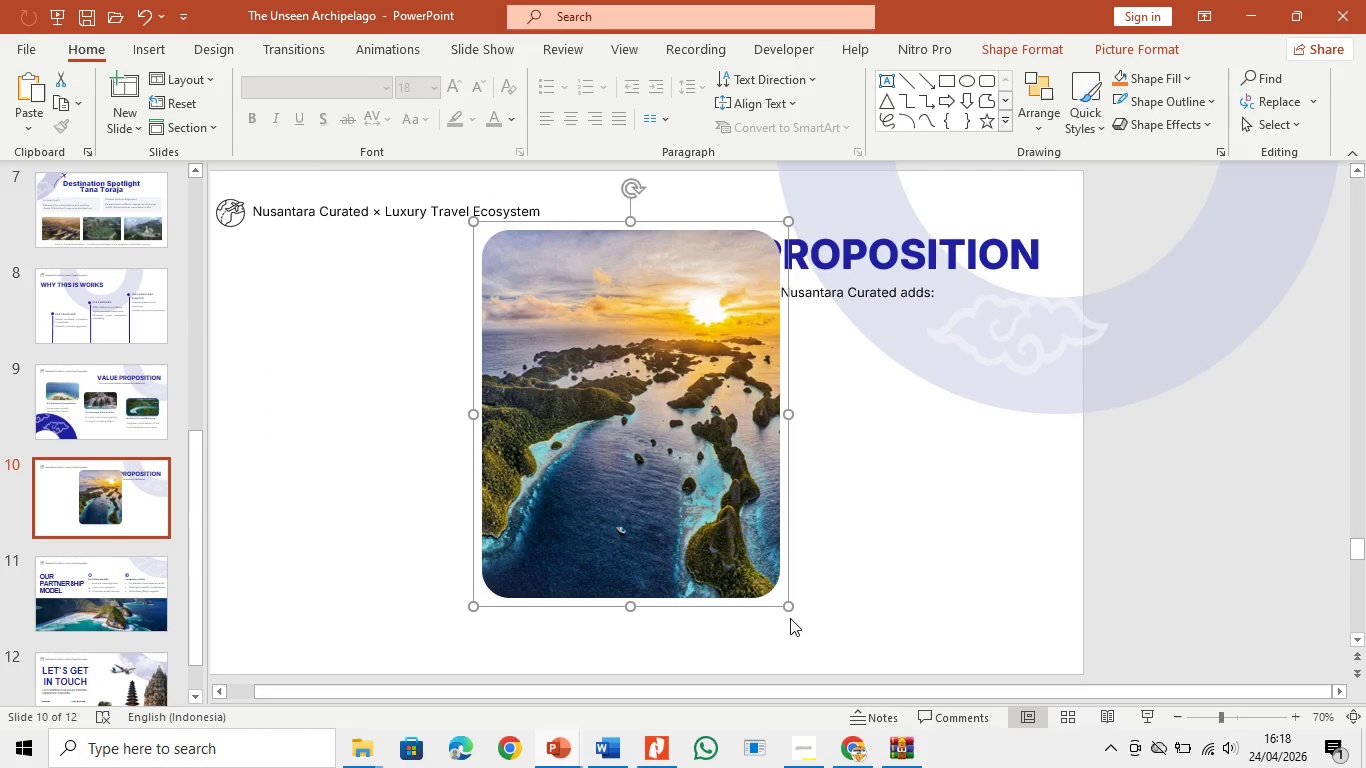 
left_click_drag(start_coordinate=[790, 608], to_coordinate=[691, 466])
 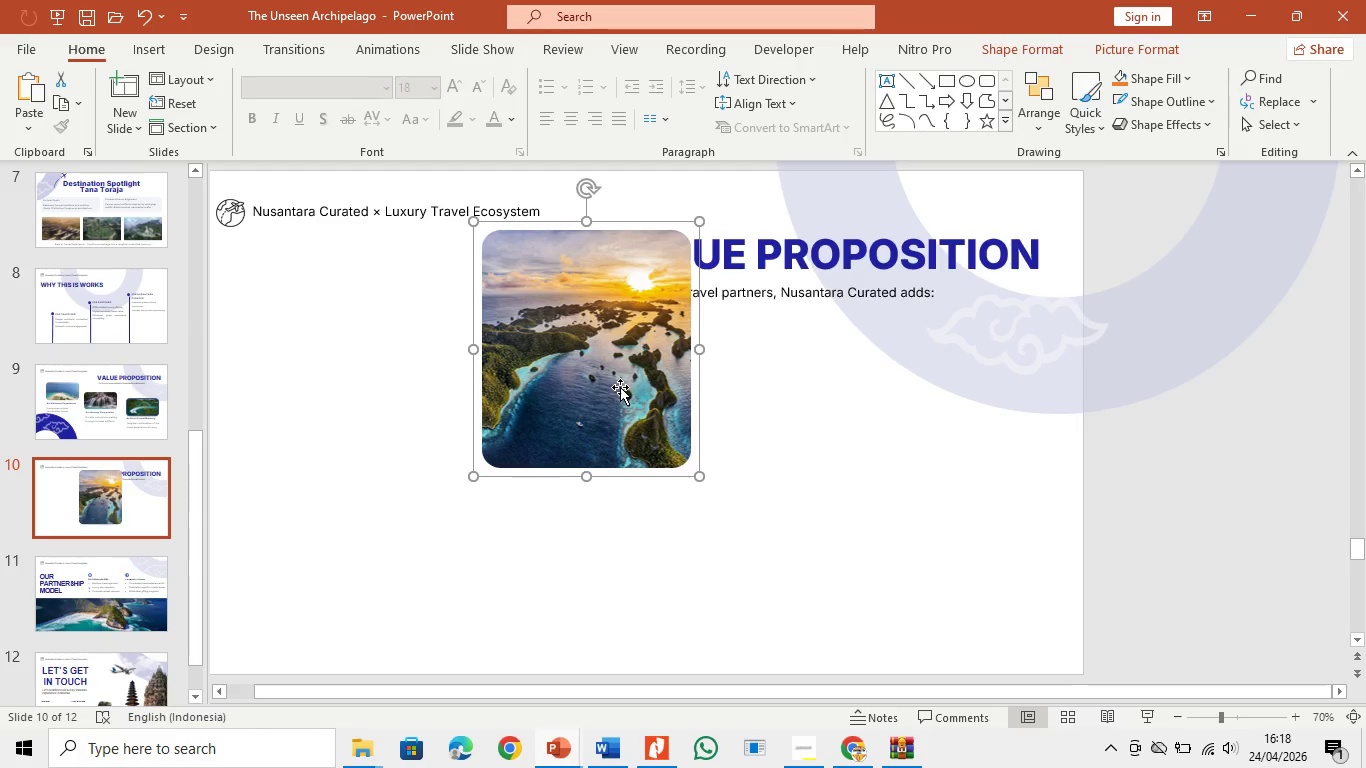 
left_click_drag(start_coordinate=[620, 387], to_coordinate=[581, 475])
 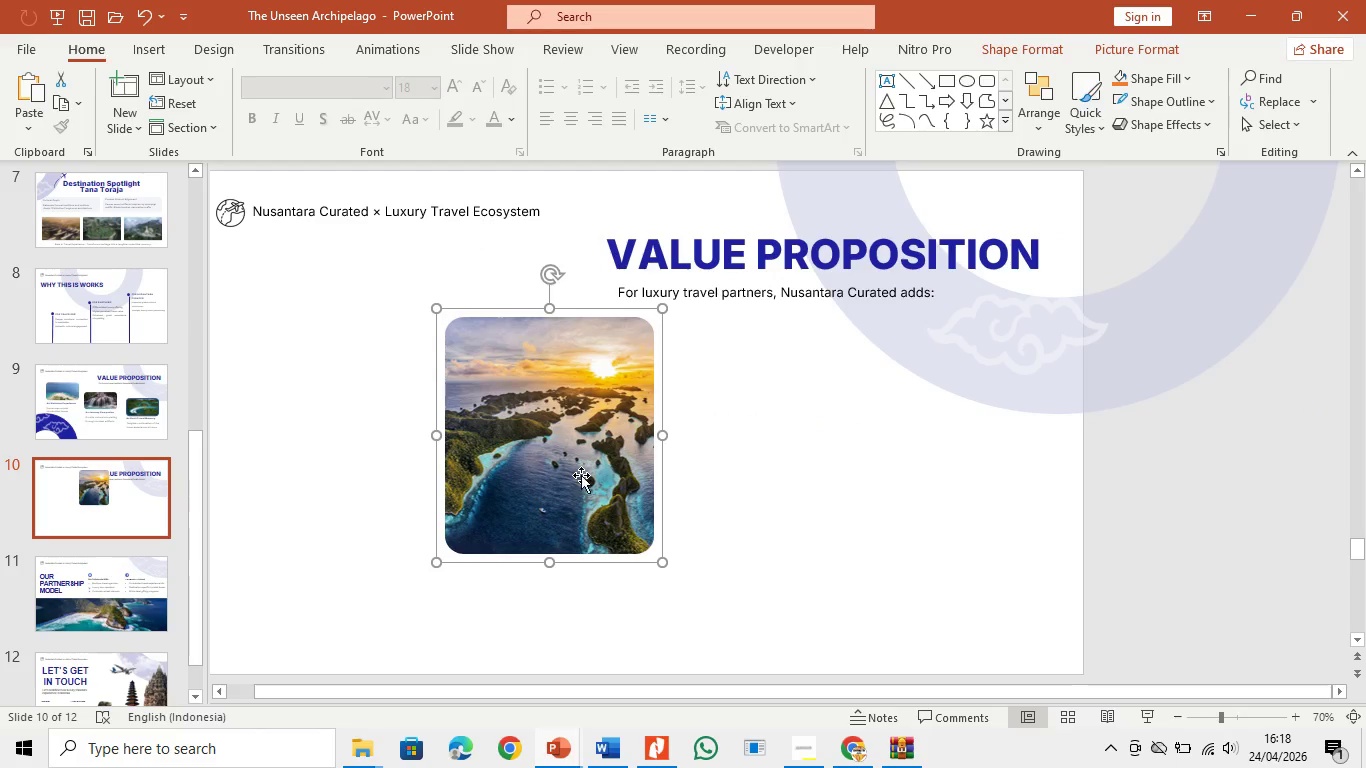 
left_click([581, 475])
 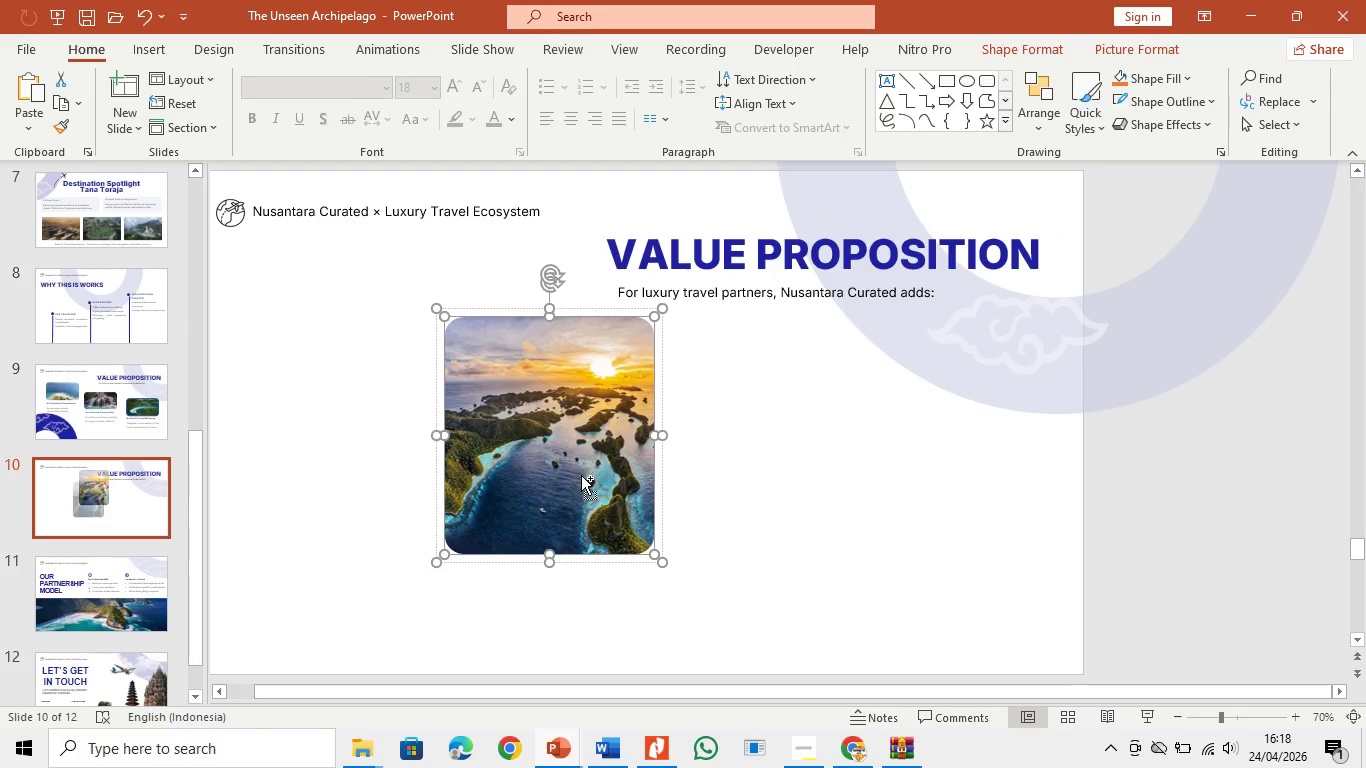 
key(Control+C)
 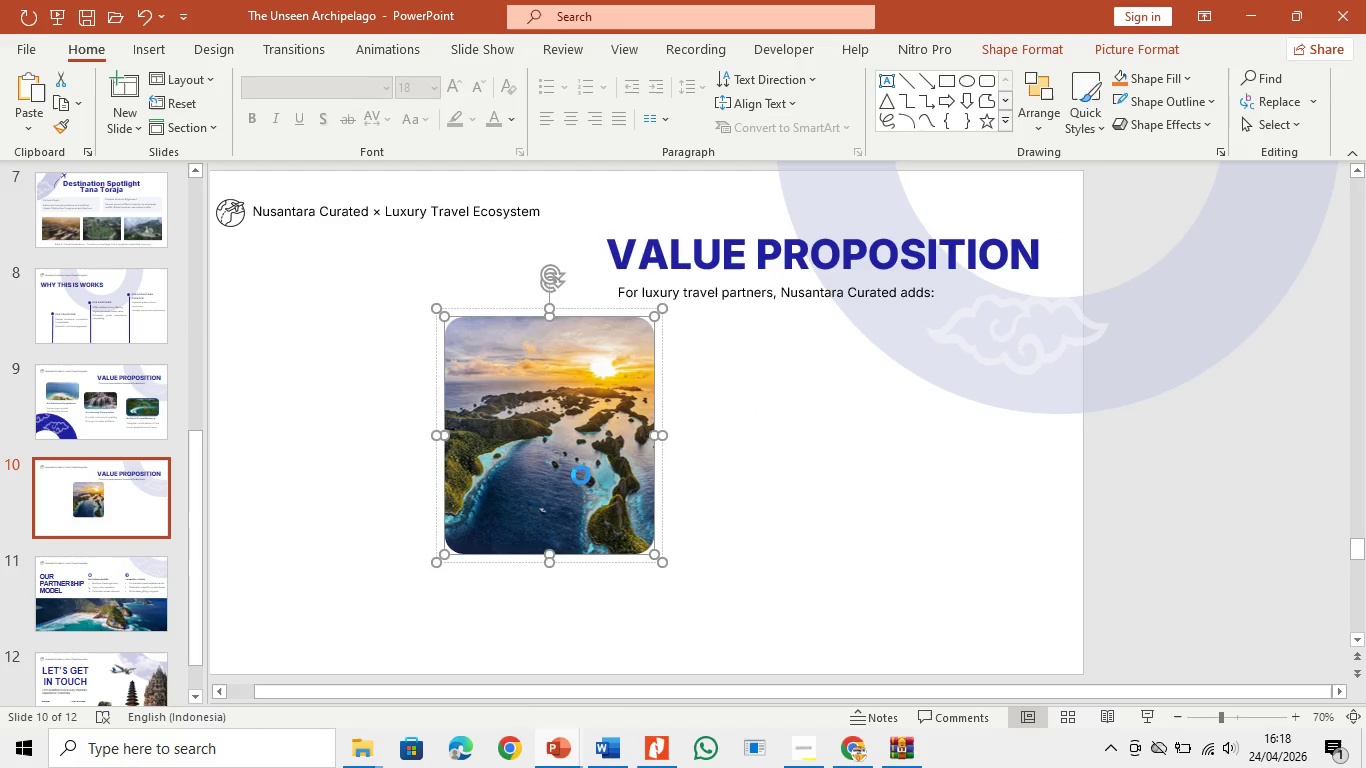 
key(Control+V)
 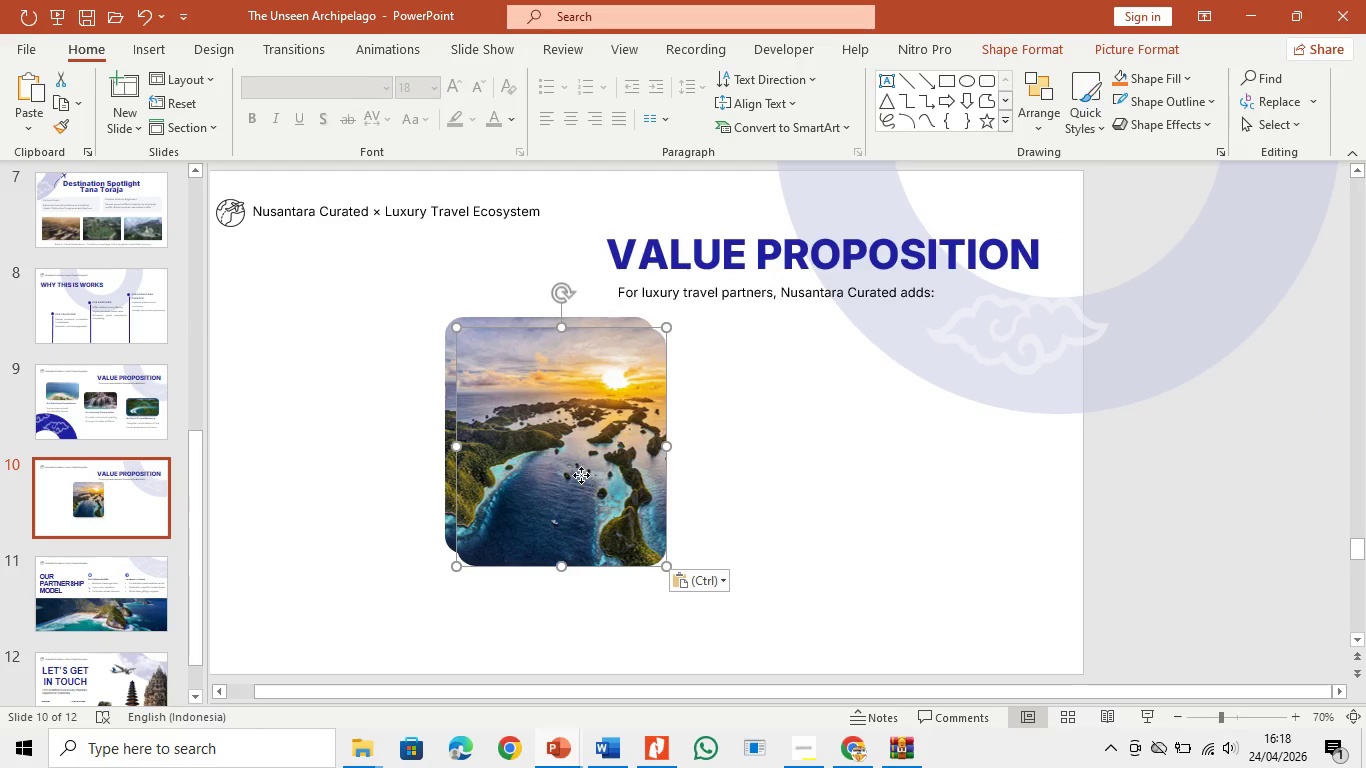 
left_click_drag(start_coordinate=[581, 475], to_coordinate=[808, 463])
 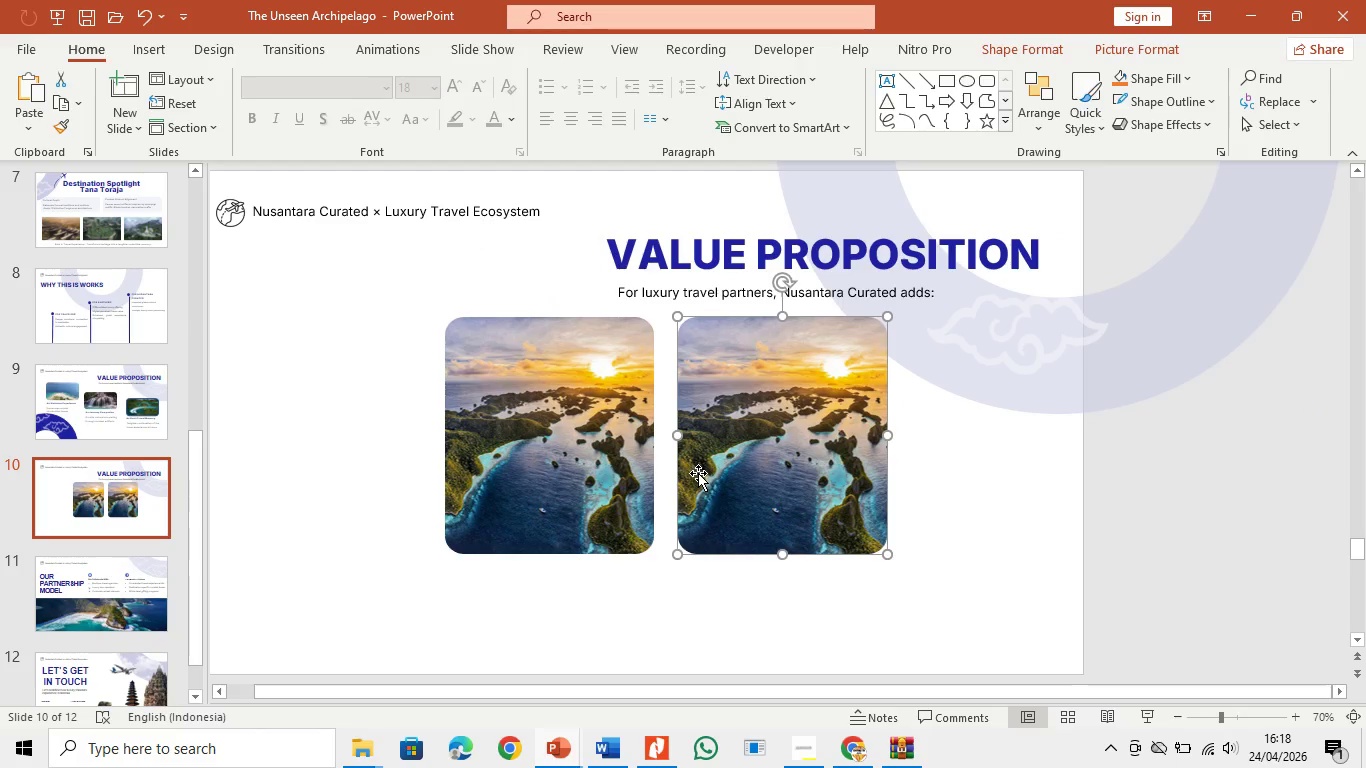 
key(Control+V)
 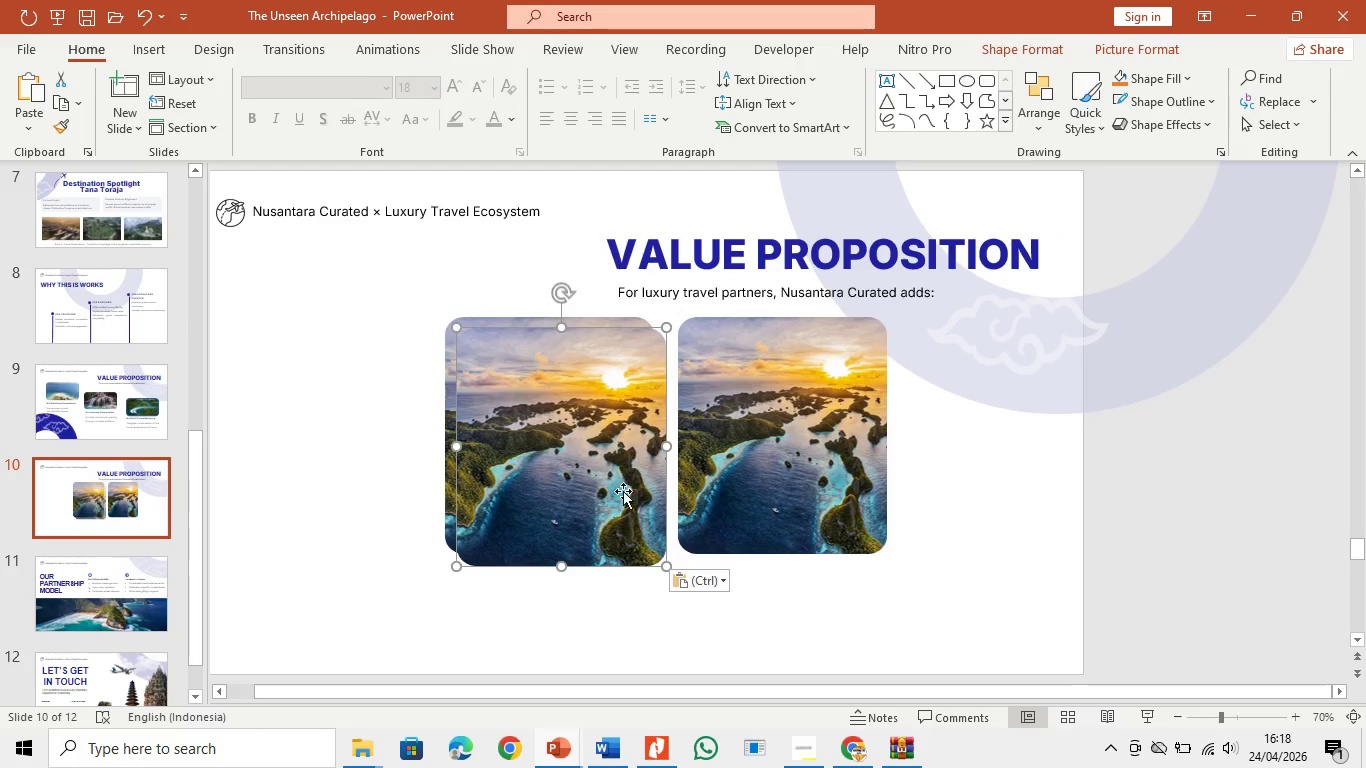 
left_click_drag(start_coordinate=[602, 491], to_coordinate=[1048, 479])
 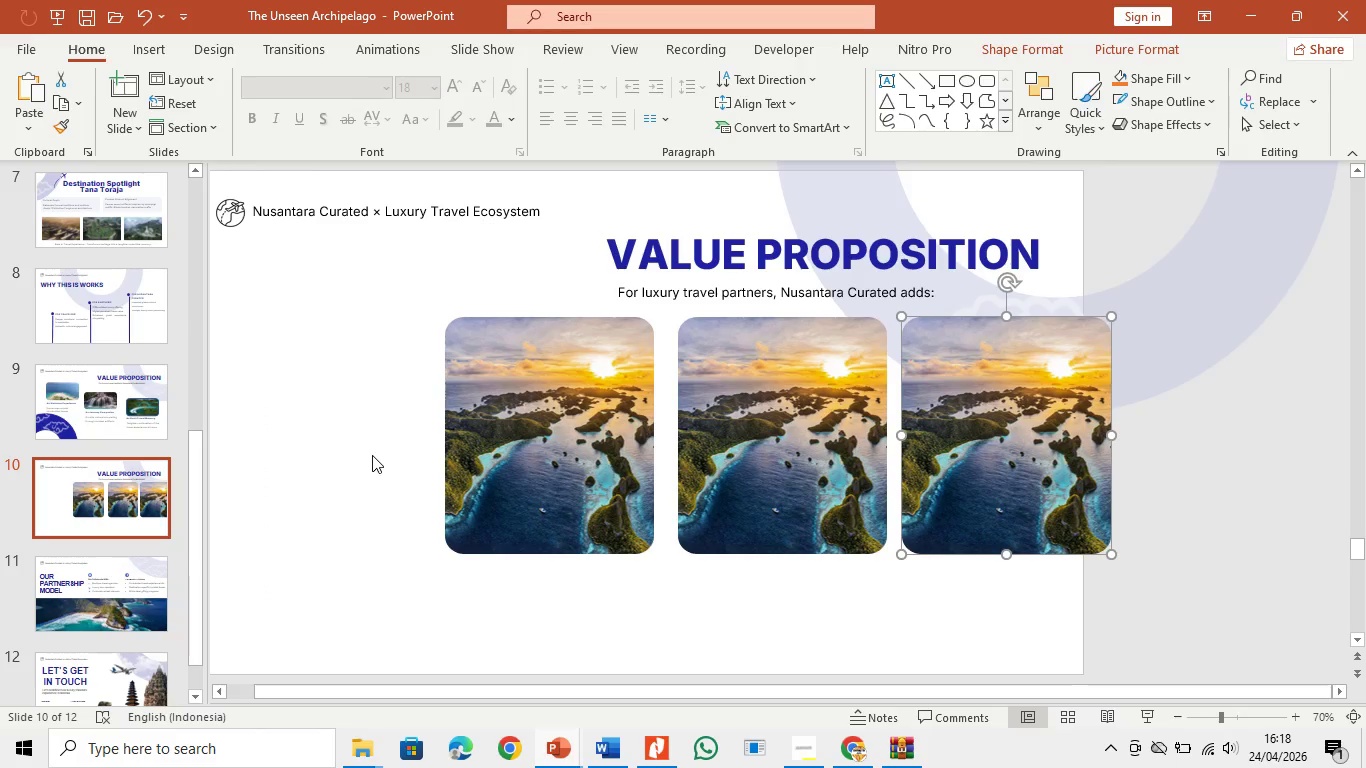 
left_click([372, 455])
 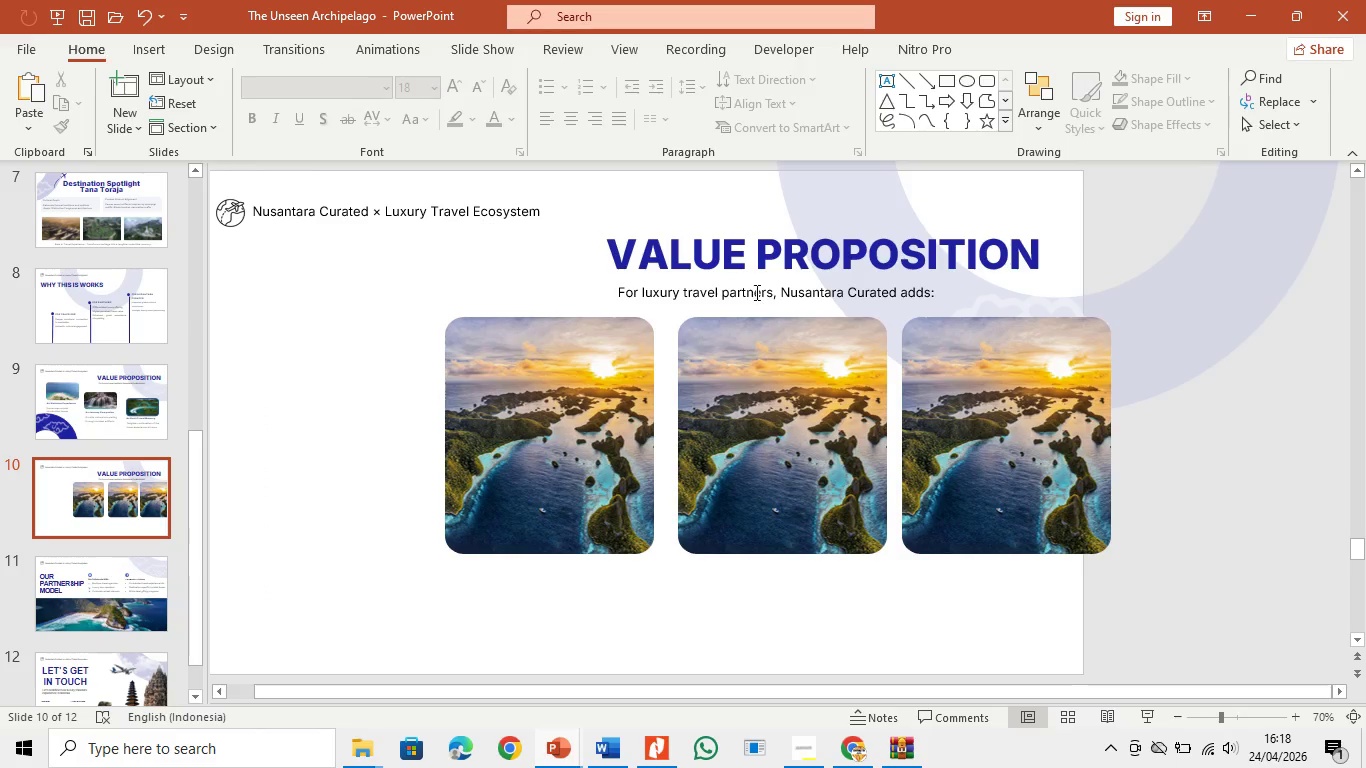 
left_click([770, 257])
 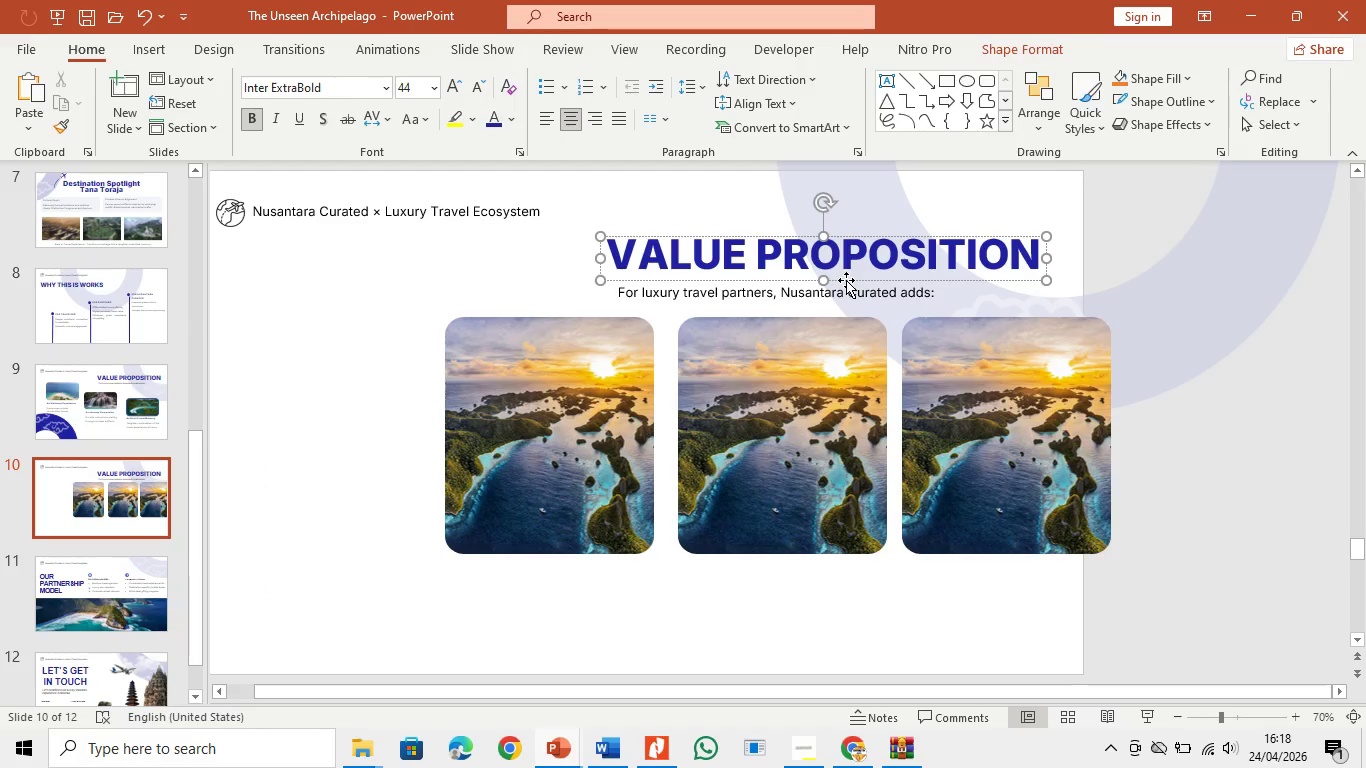 
left_click_drag(start_coordinate=[847, 280], to_coordinate=[470, 383])
 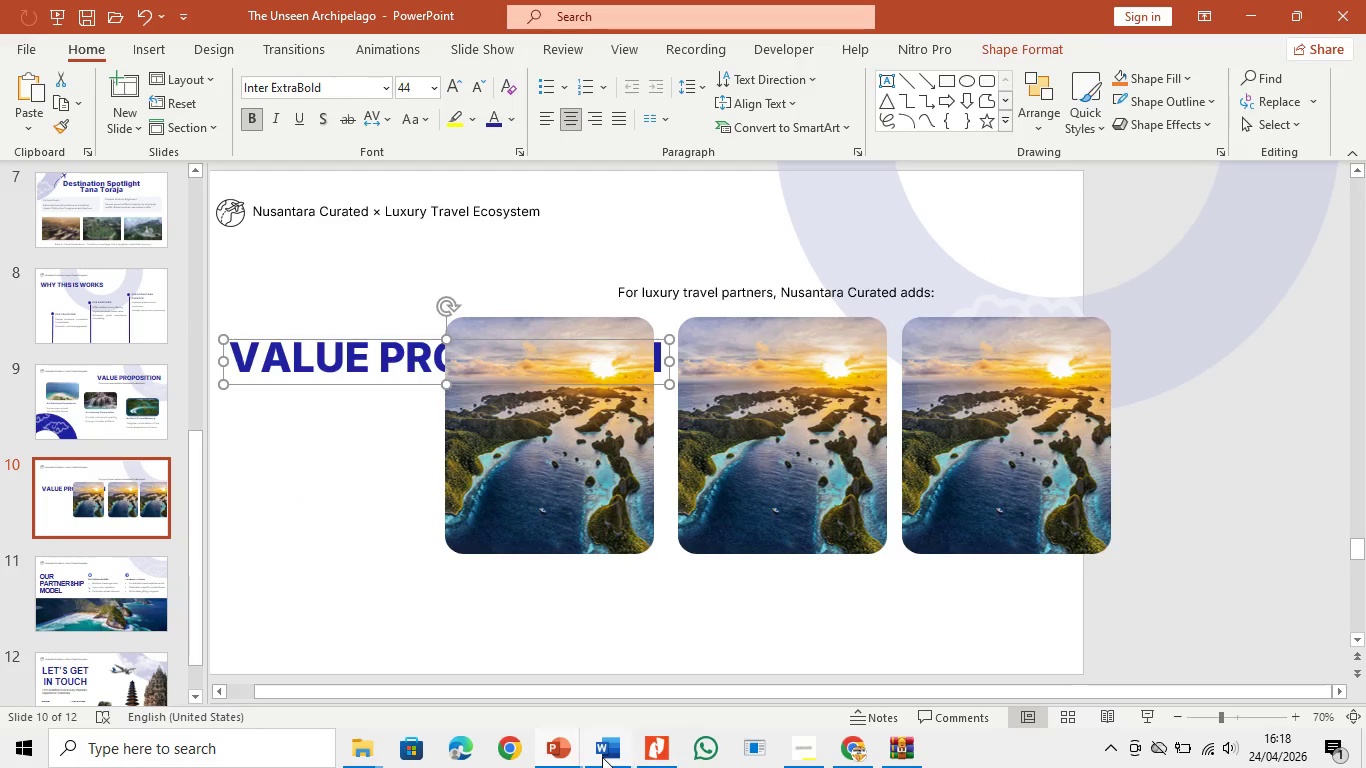 
left_click([604, 757])
 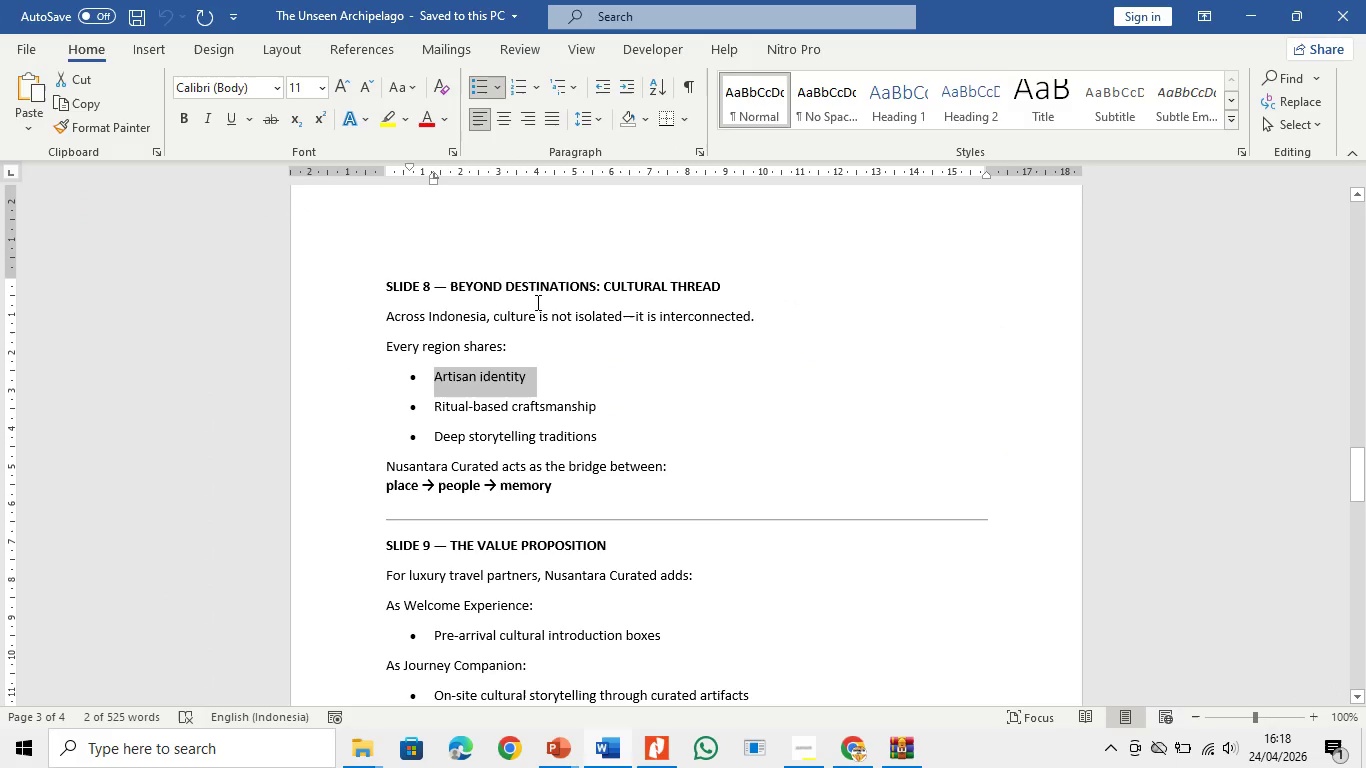 
left_click([536, 302])
 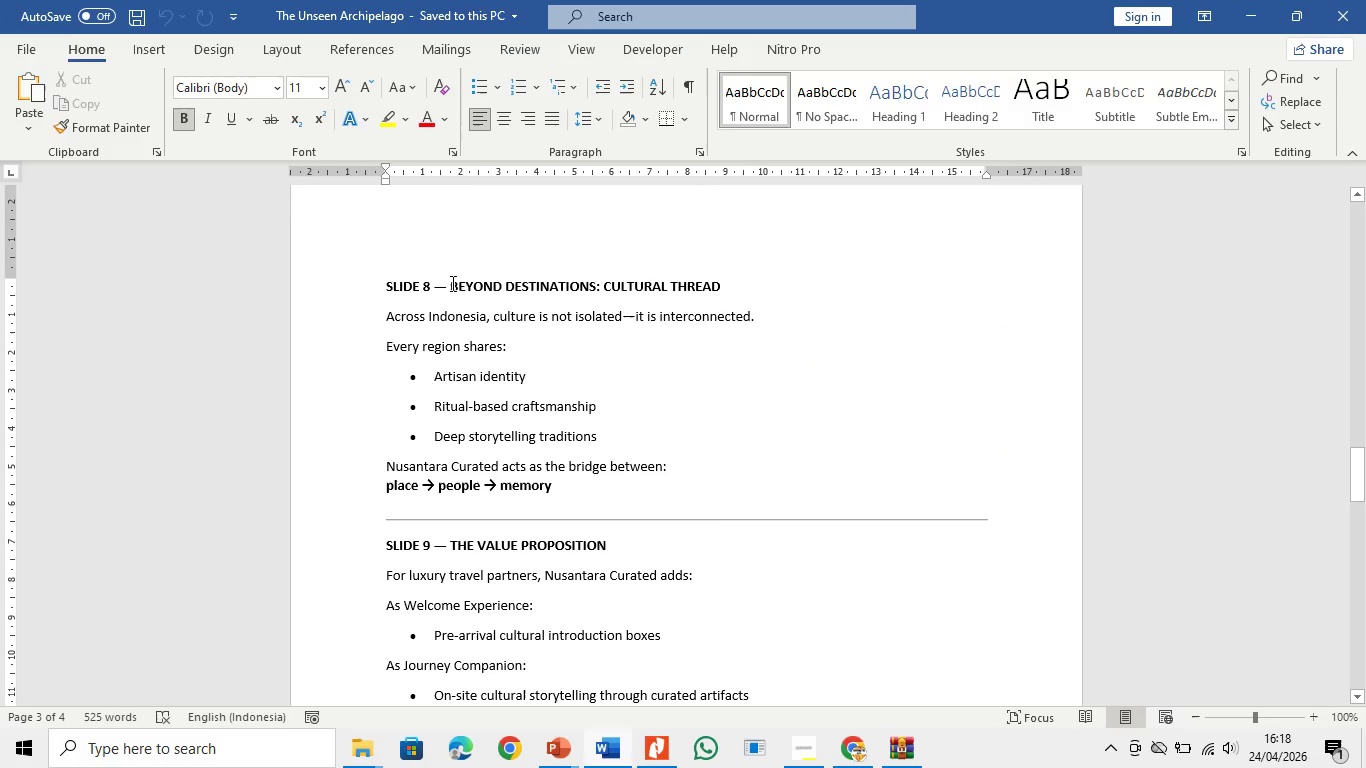 
left_click_drag(start_coordinate=[451, 286], to_coordinate=[713, 276])
 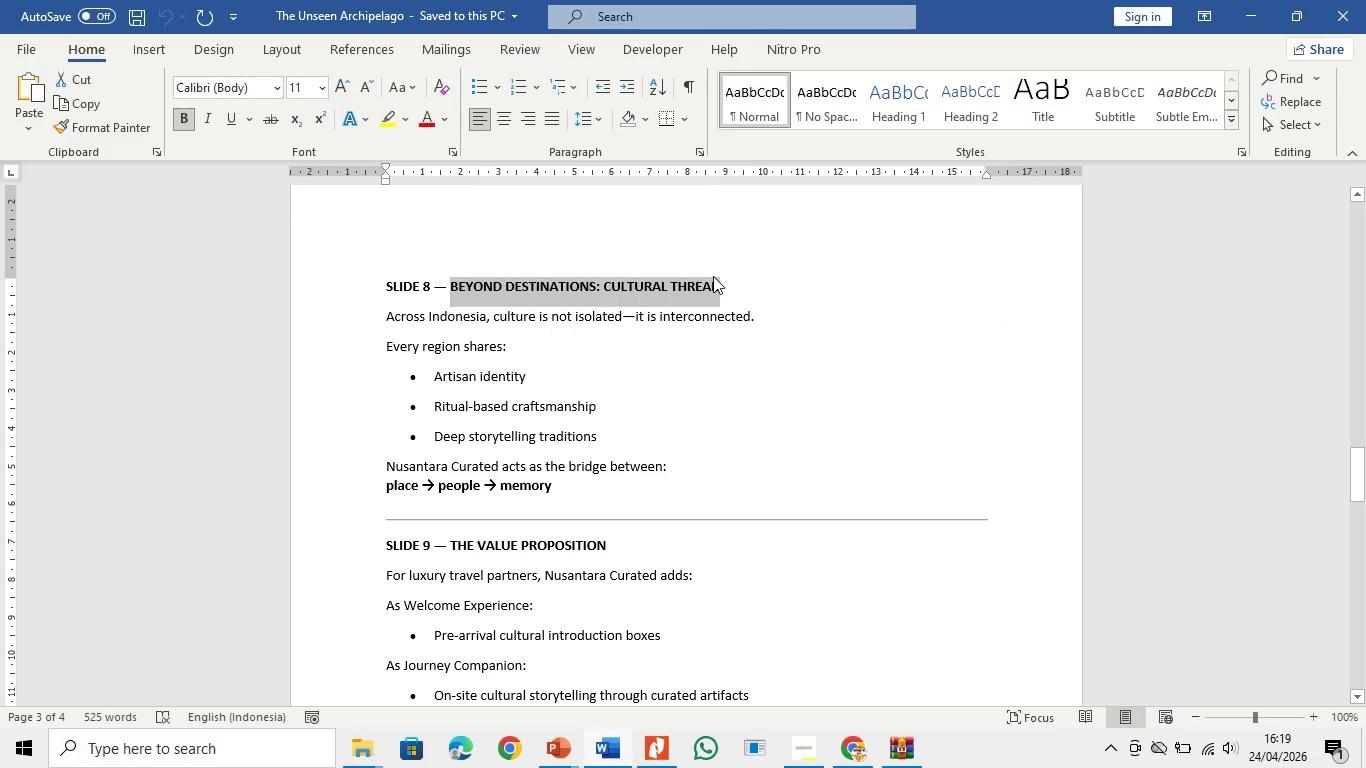 
key(Control+C)
 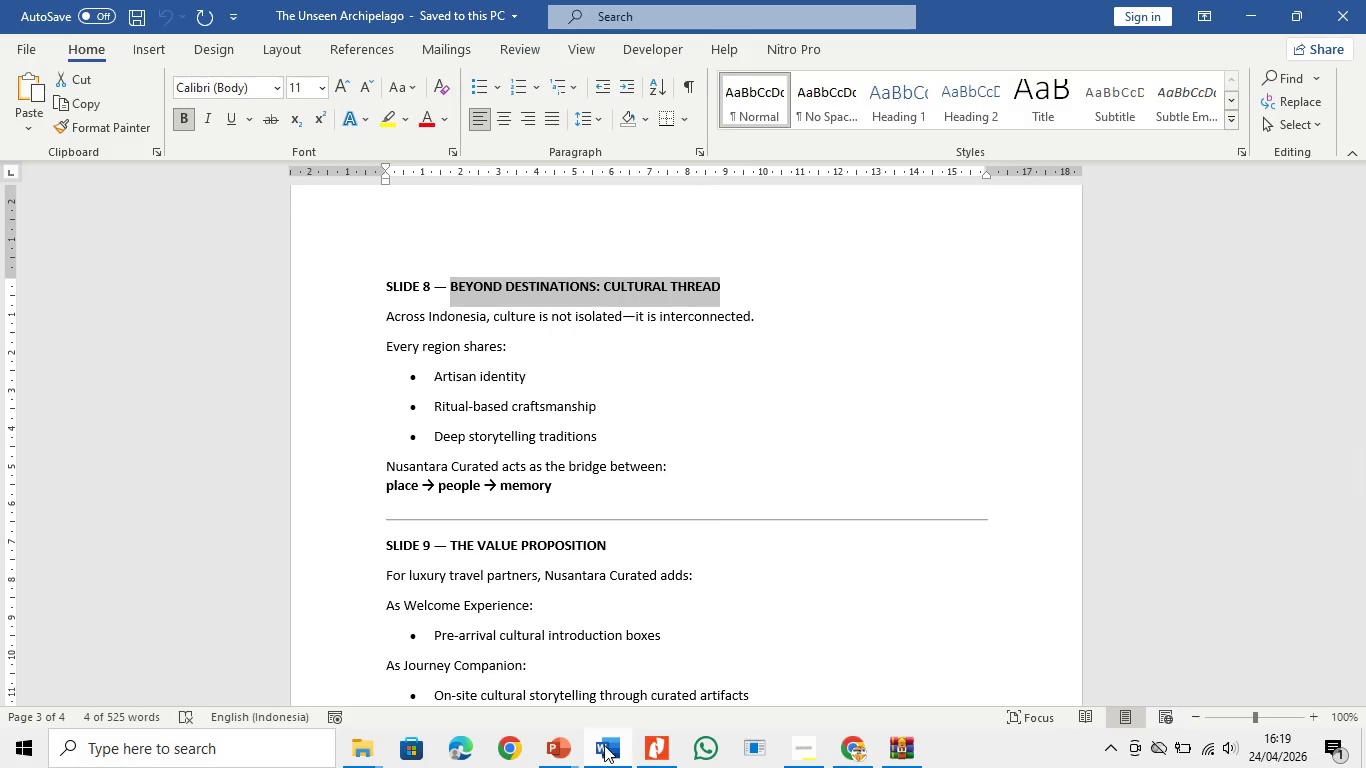 
left_click([604, 745])
 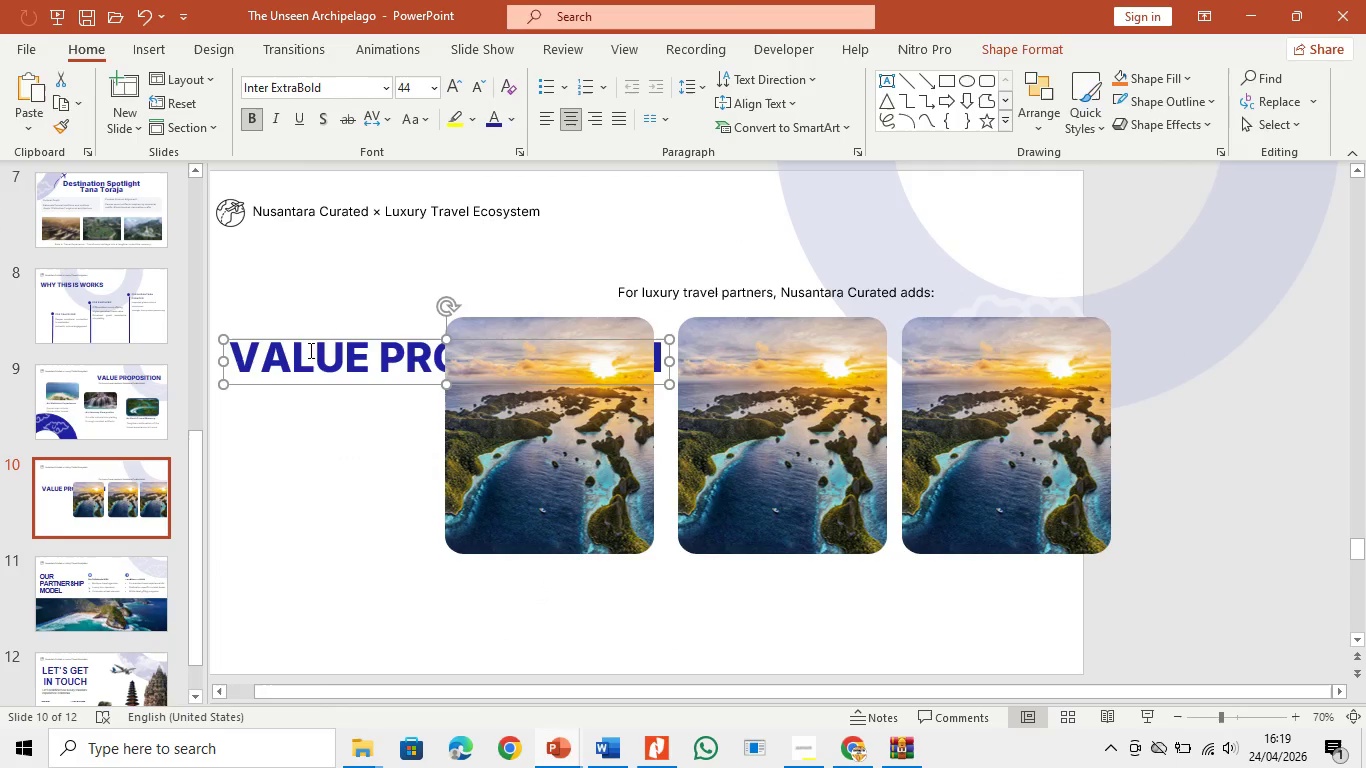 
double_click([312, 357])
 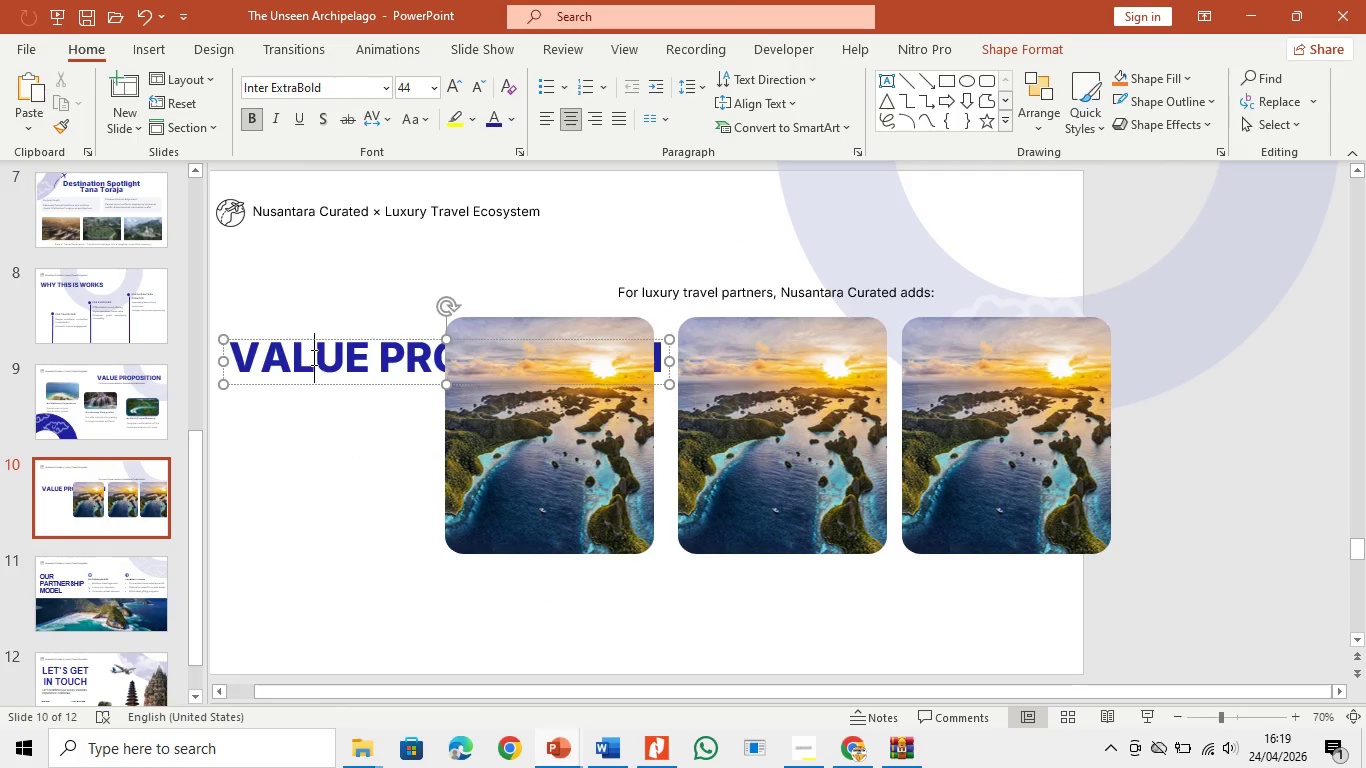 
key(Control+A)
 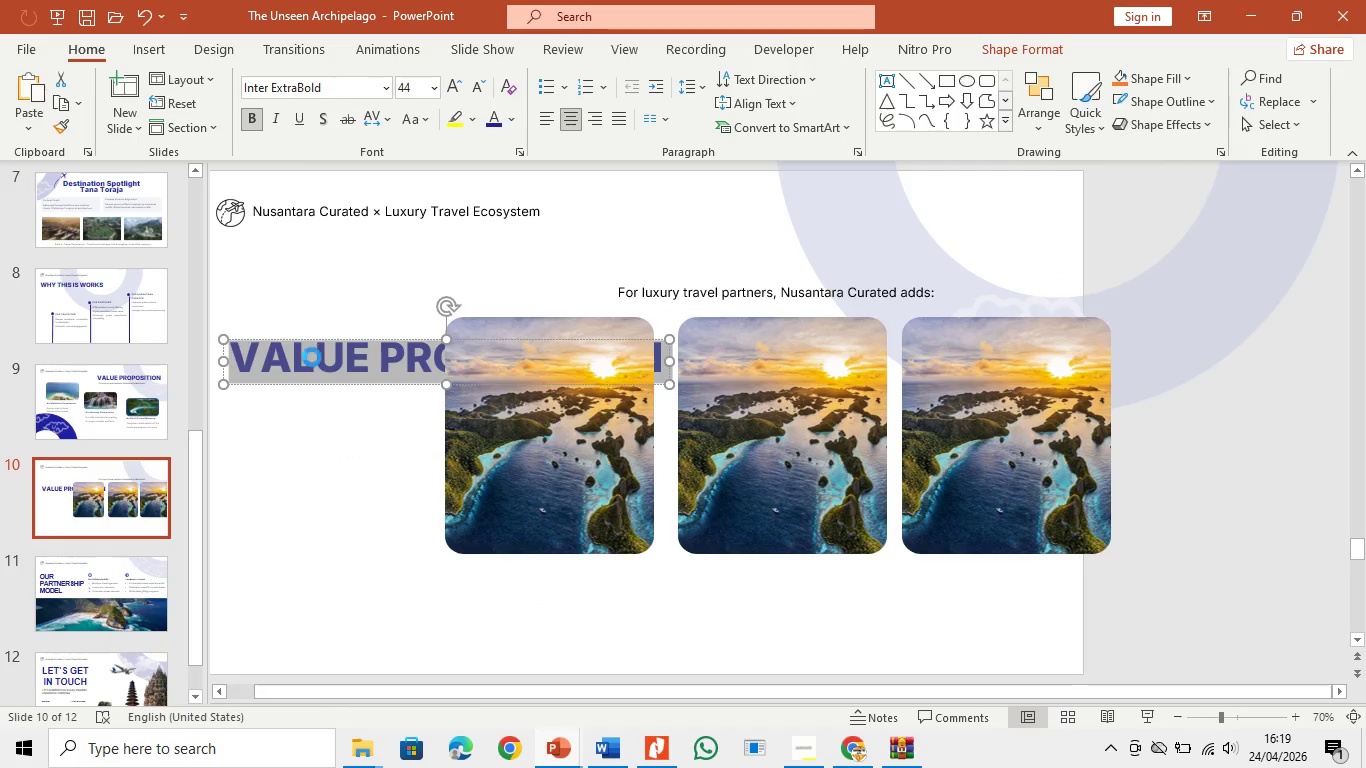 
key(Control+V)
 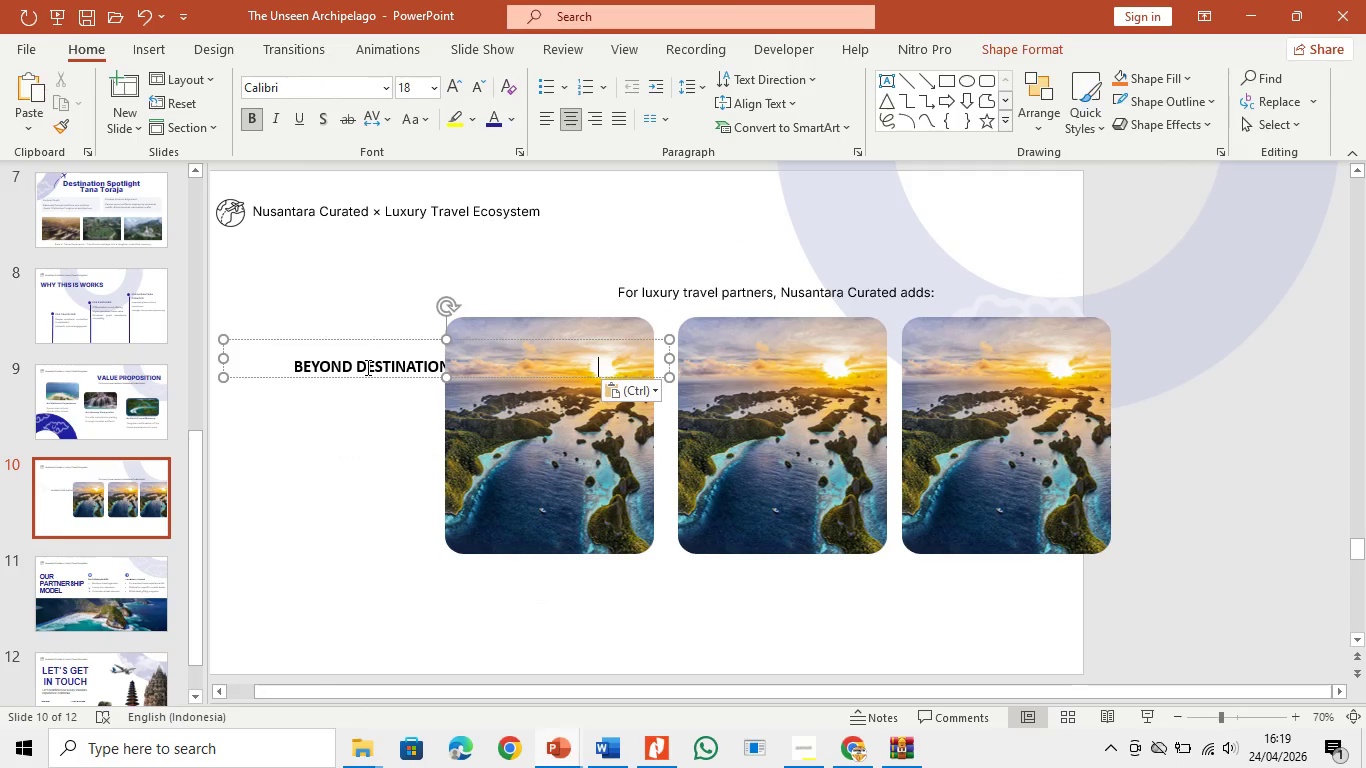 
key(Control+Z)
 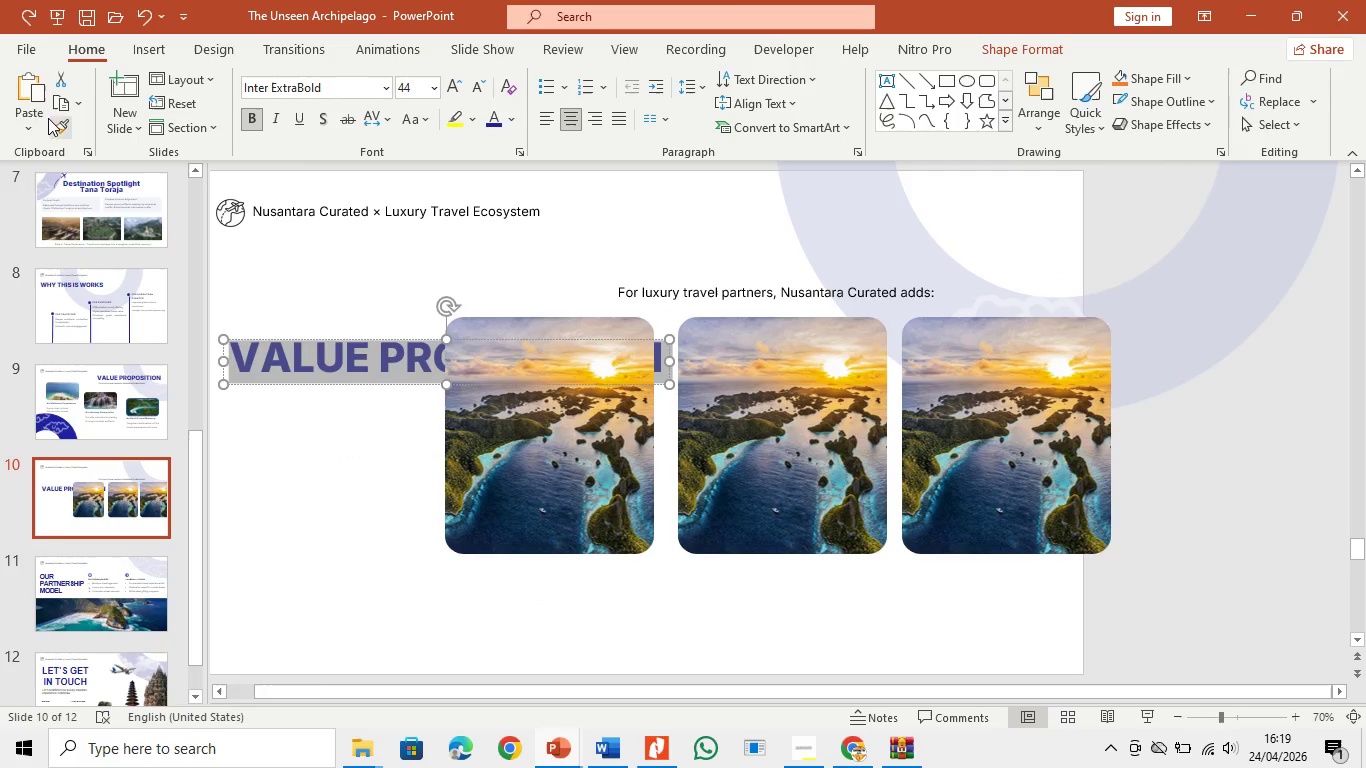 
left_click([36, 117])
 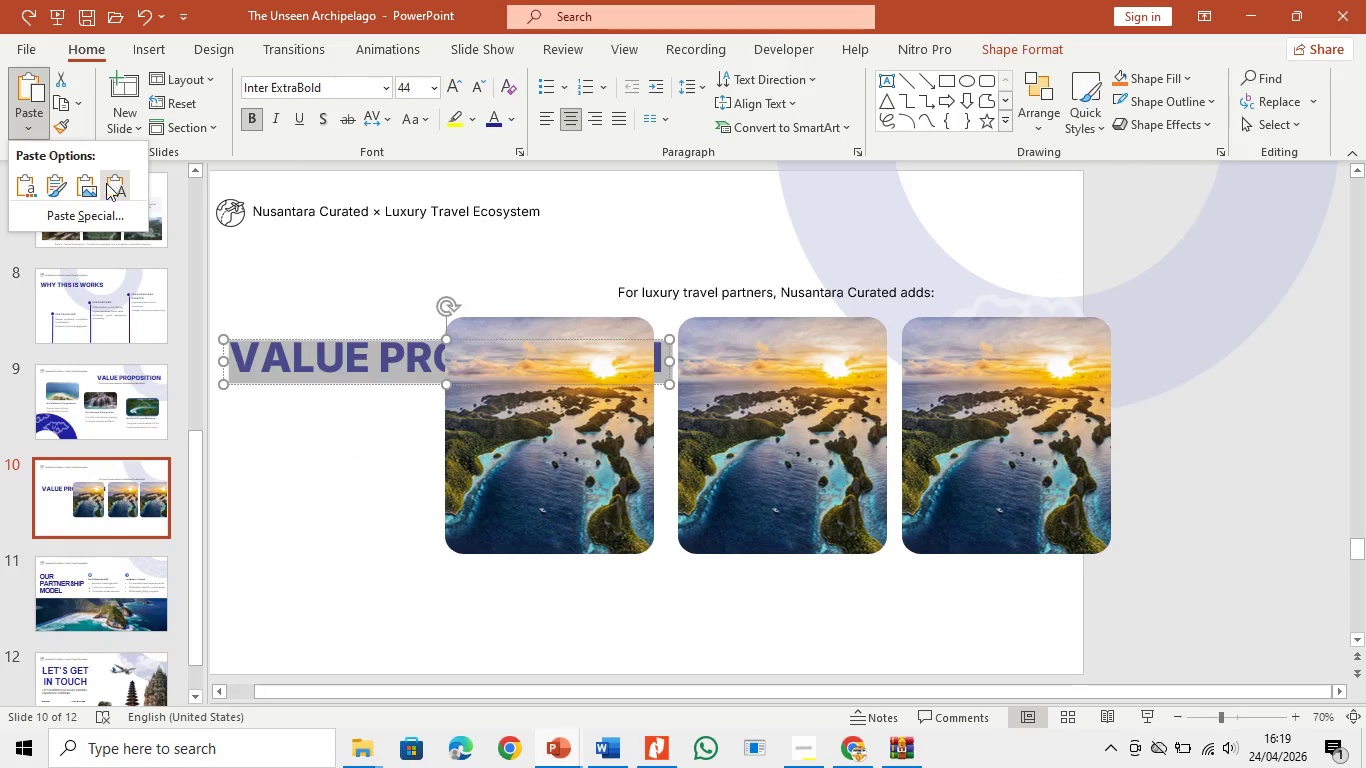 
left_click([111, 190])
 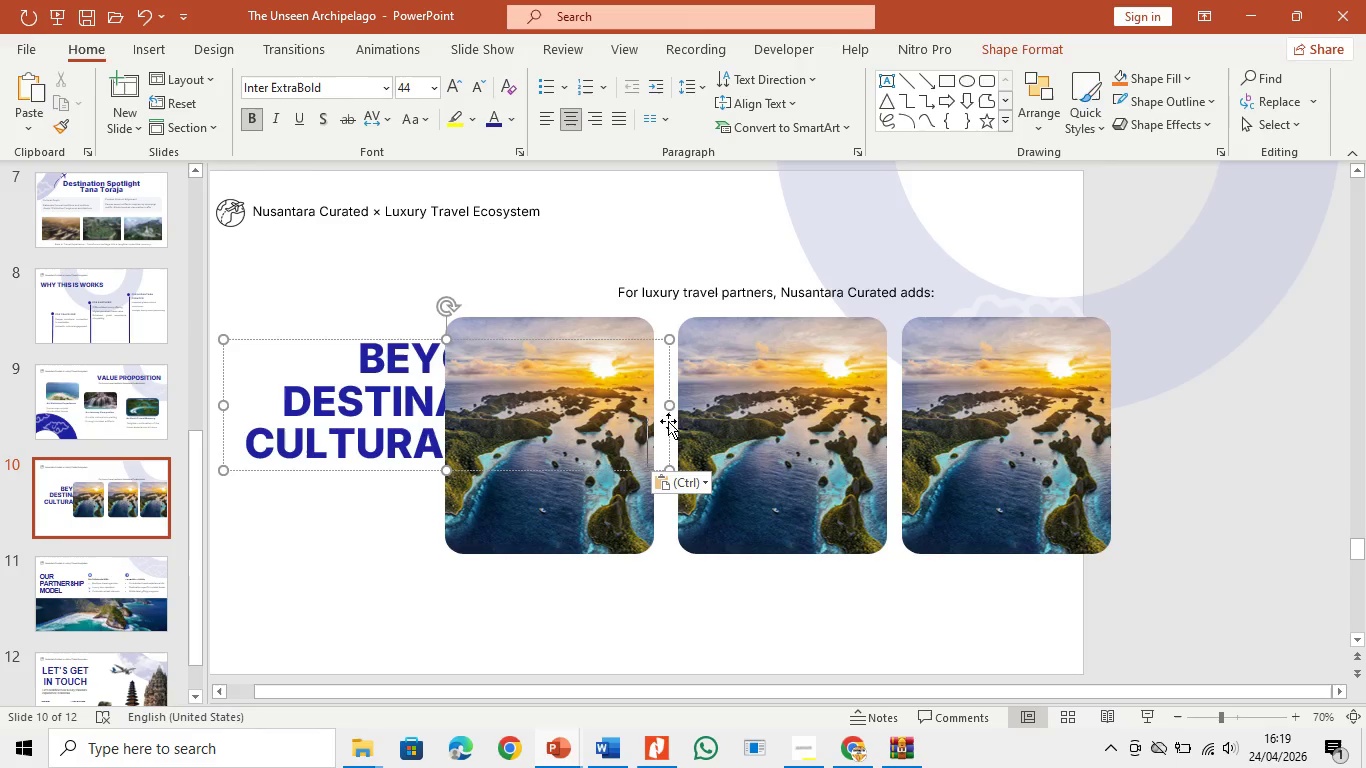 
left_click_drag(start_coordinate=[673, 405], to_coordinate=[431, 391])
 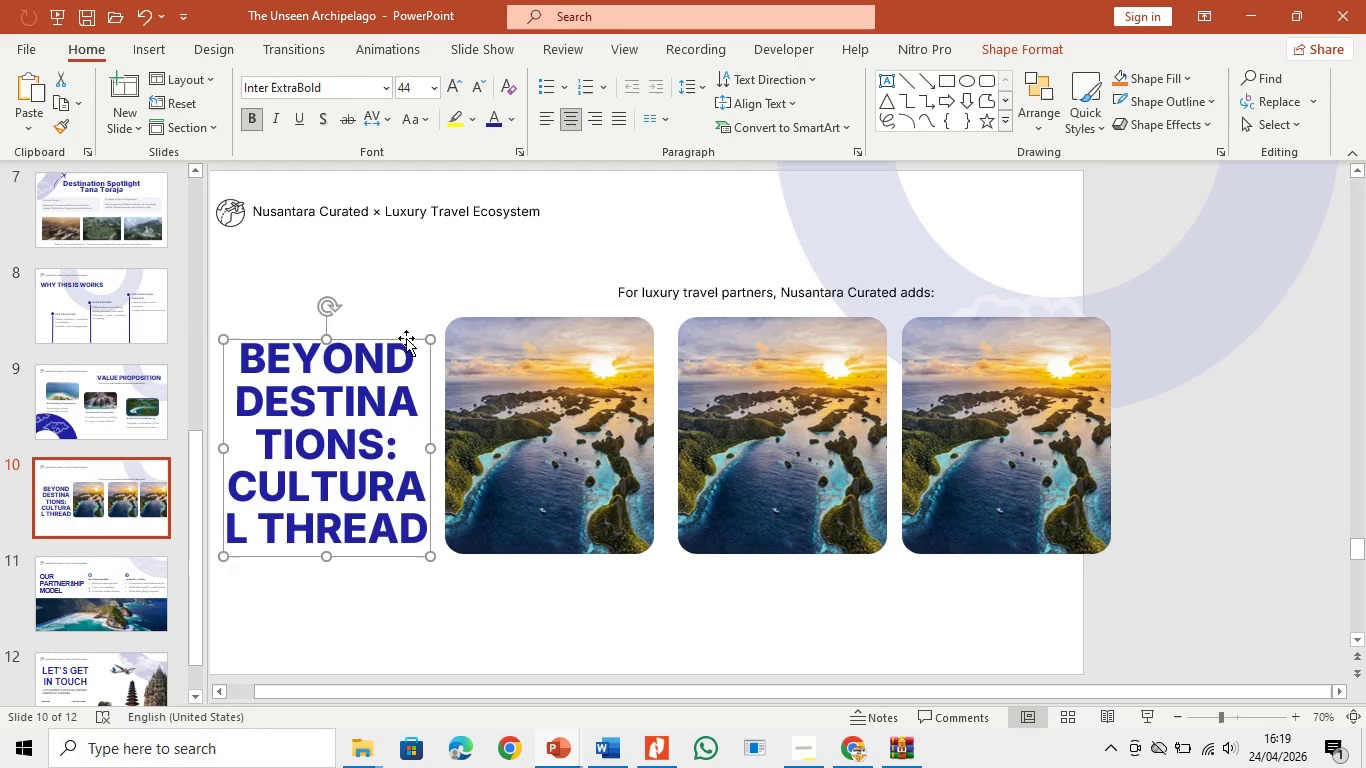 
left_click_drag(start_coordinate=[406, 338], to_coordinate=[406, 265])
 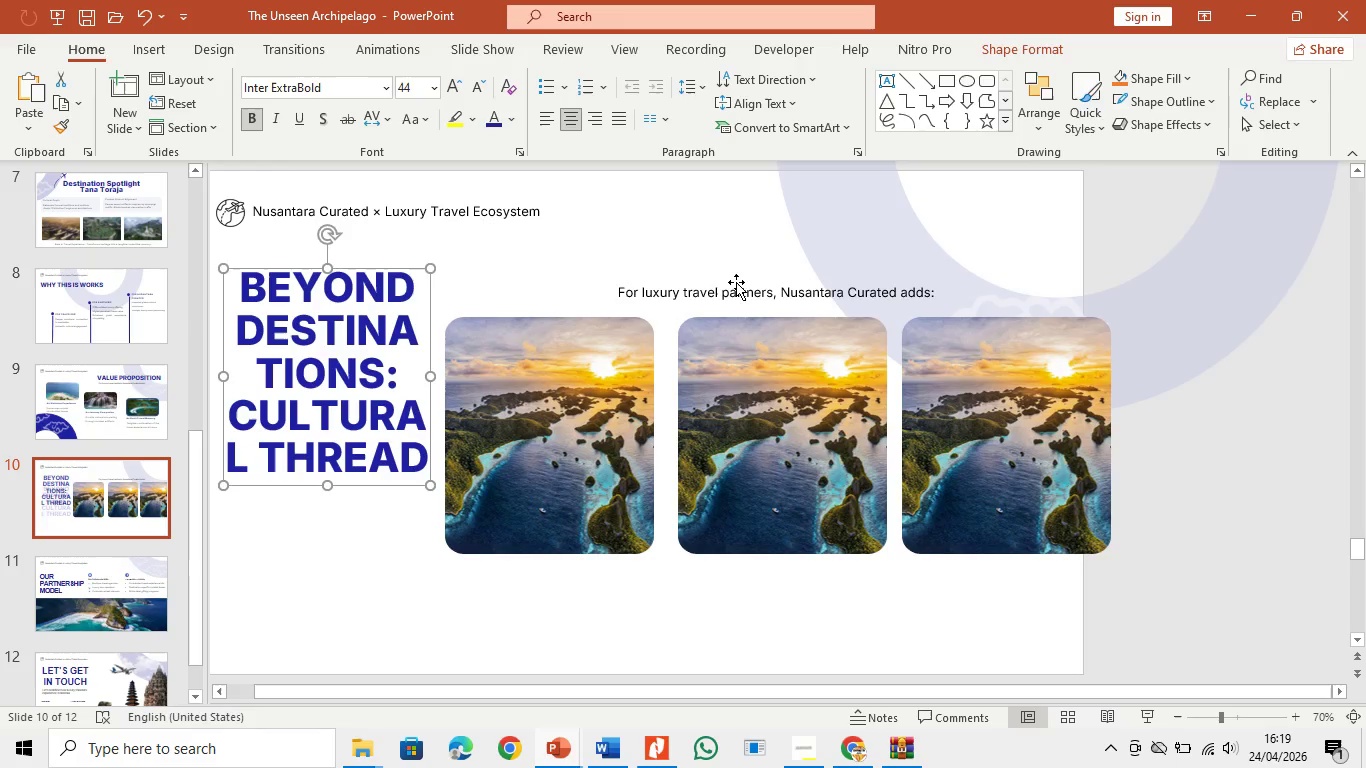 
left_click([736, 282])
 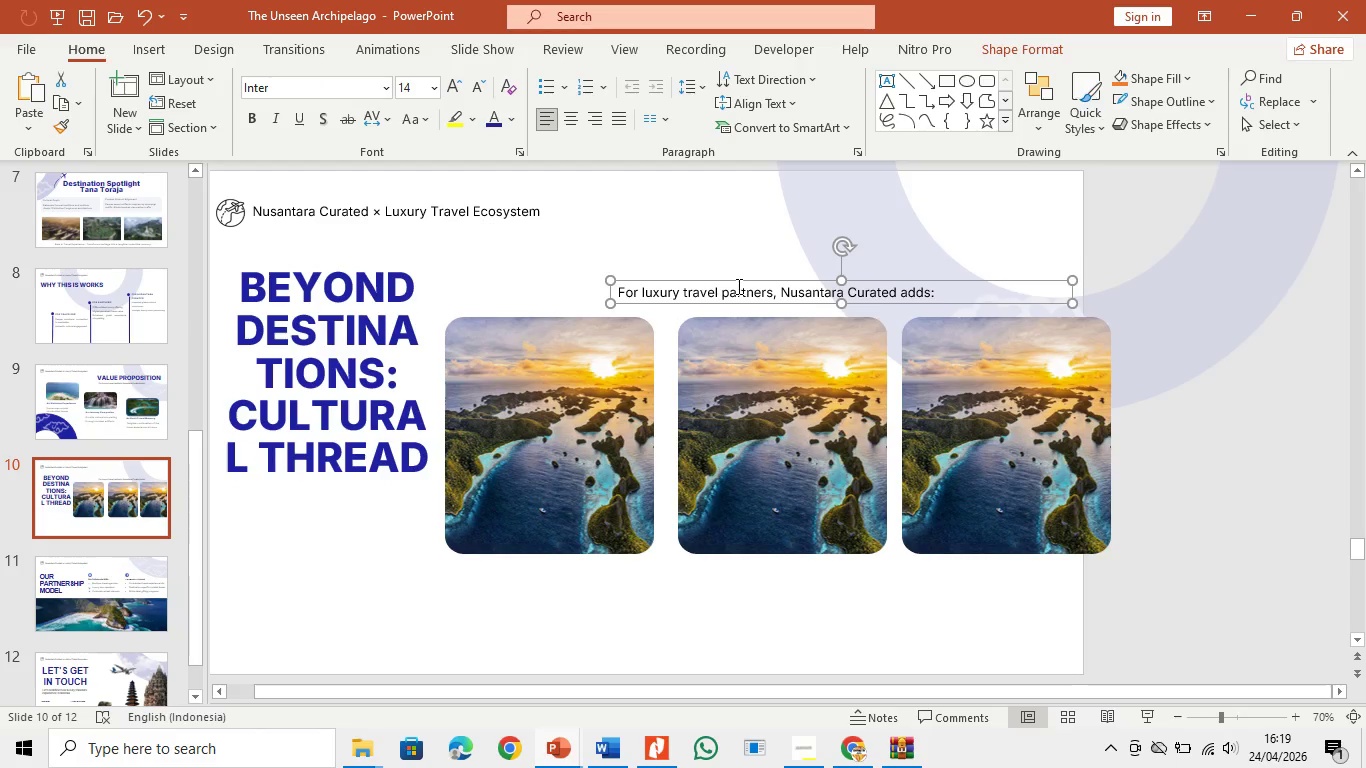 
key(Backspace)
 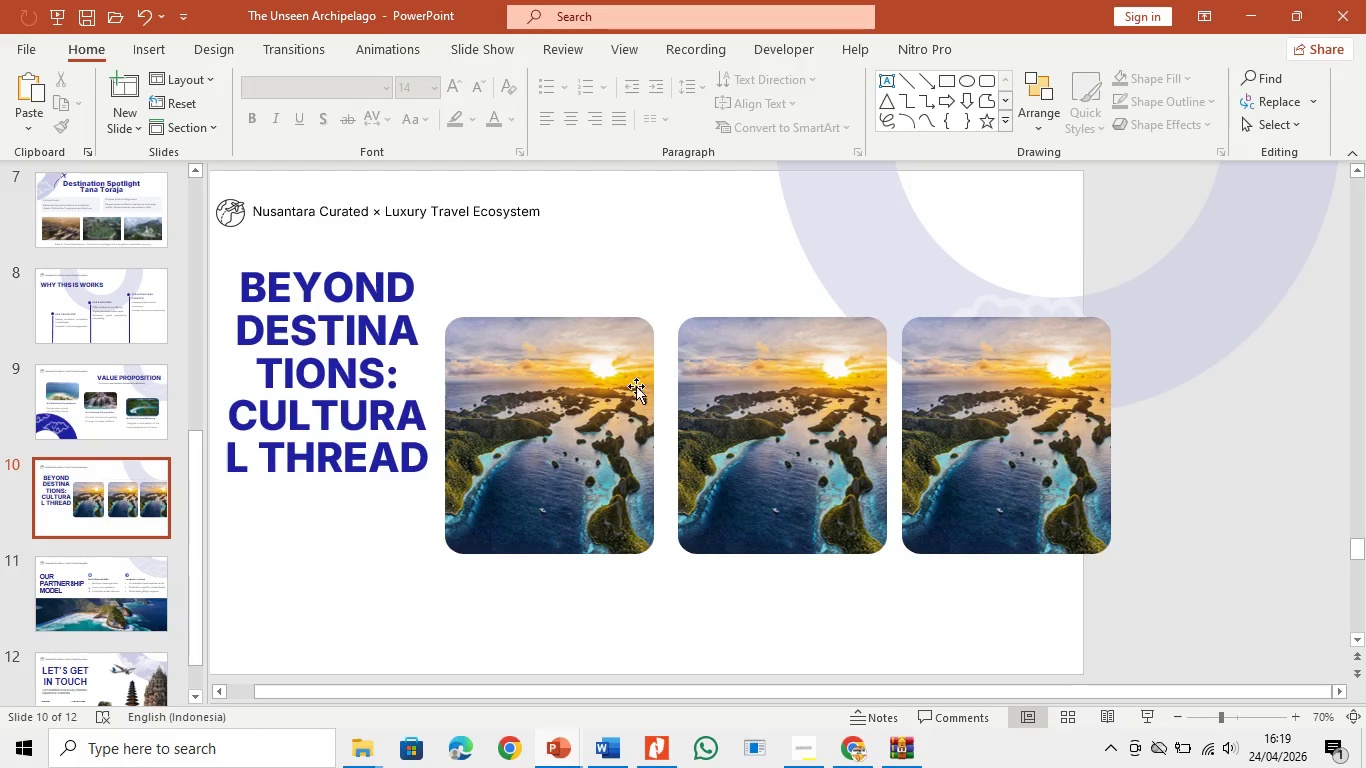 
left_click([633, 391])
 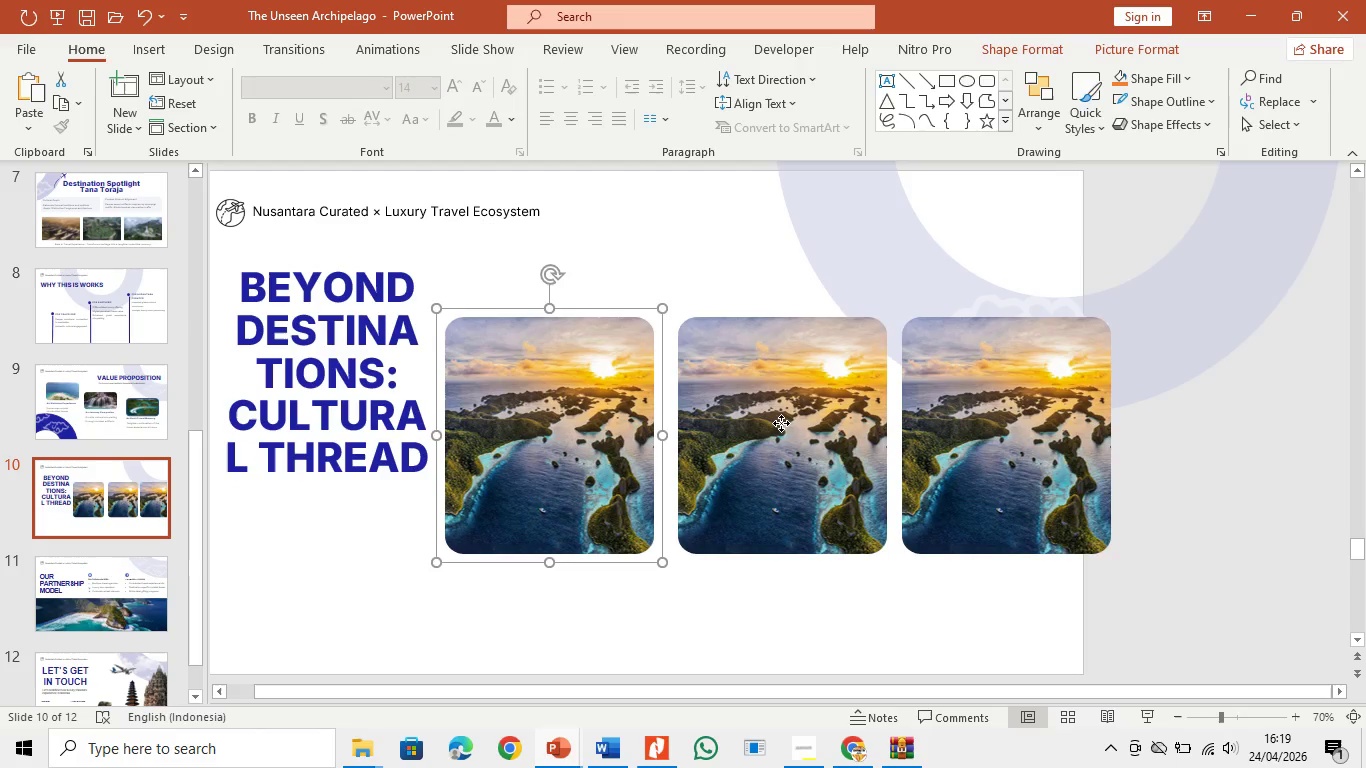 
left_click([781, 423])
 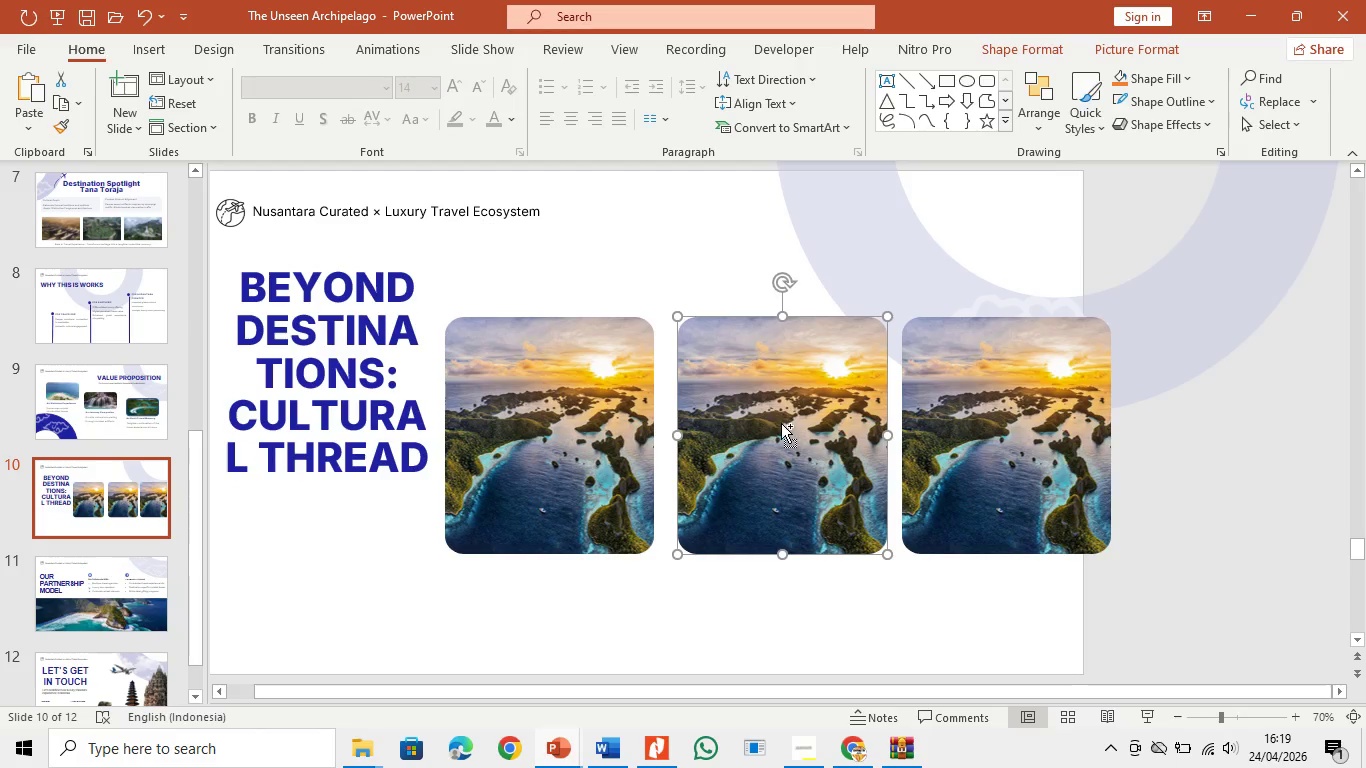 
hold_key(key=ControlLeft, duration=1.19)
left_click([624, 422])
 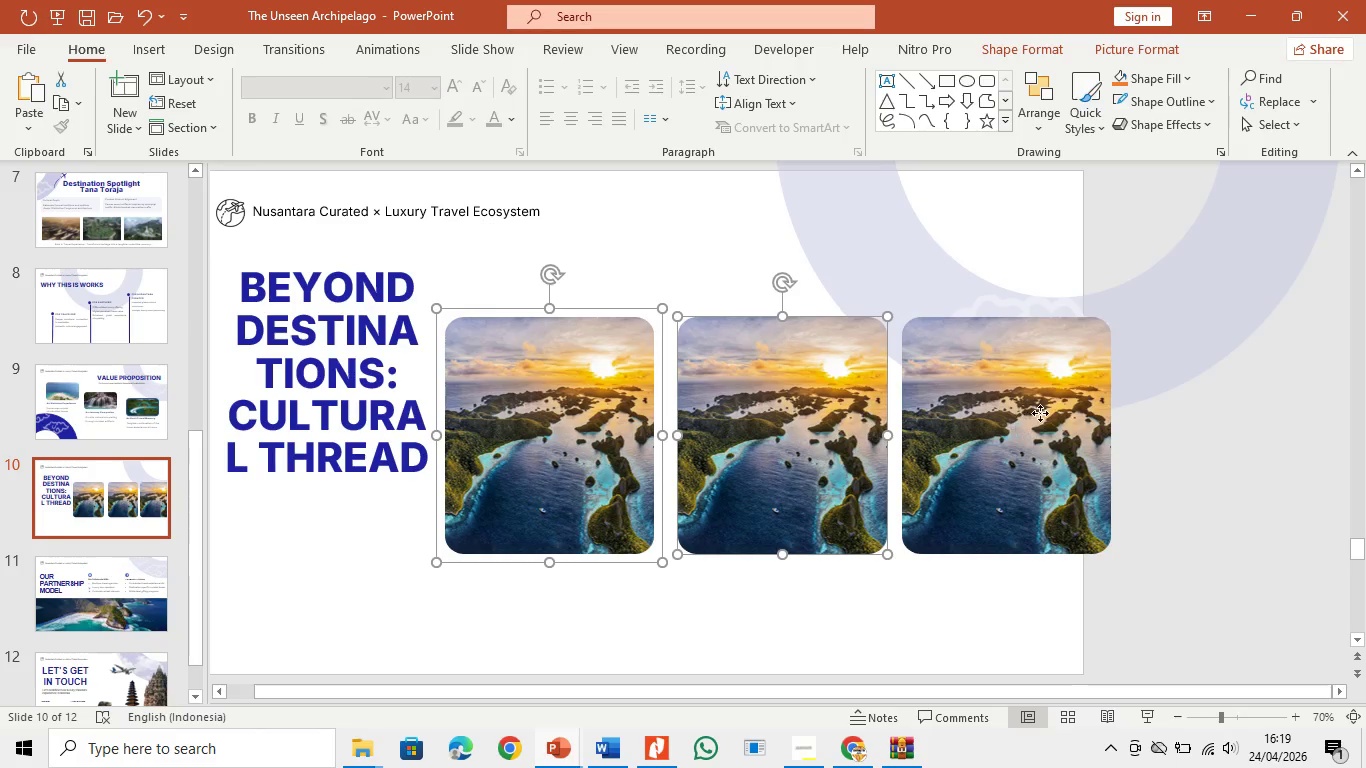 
double_click([1040, 413])
 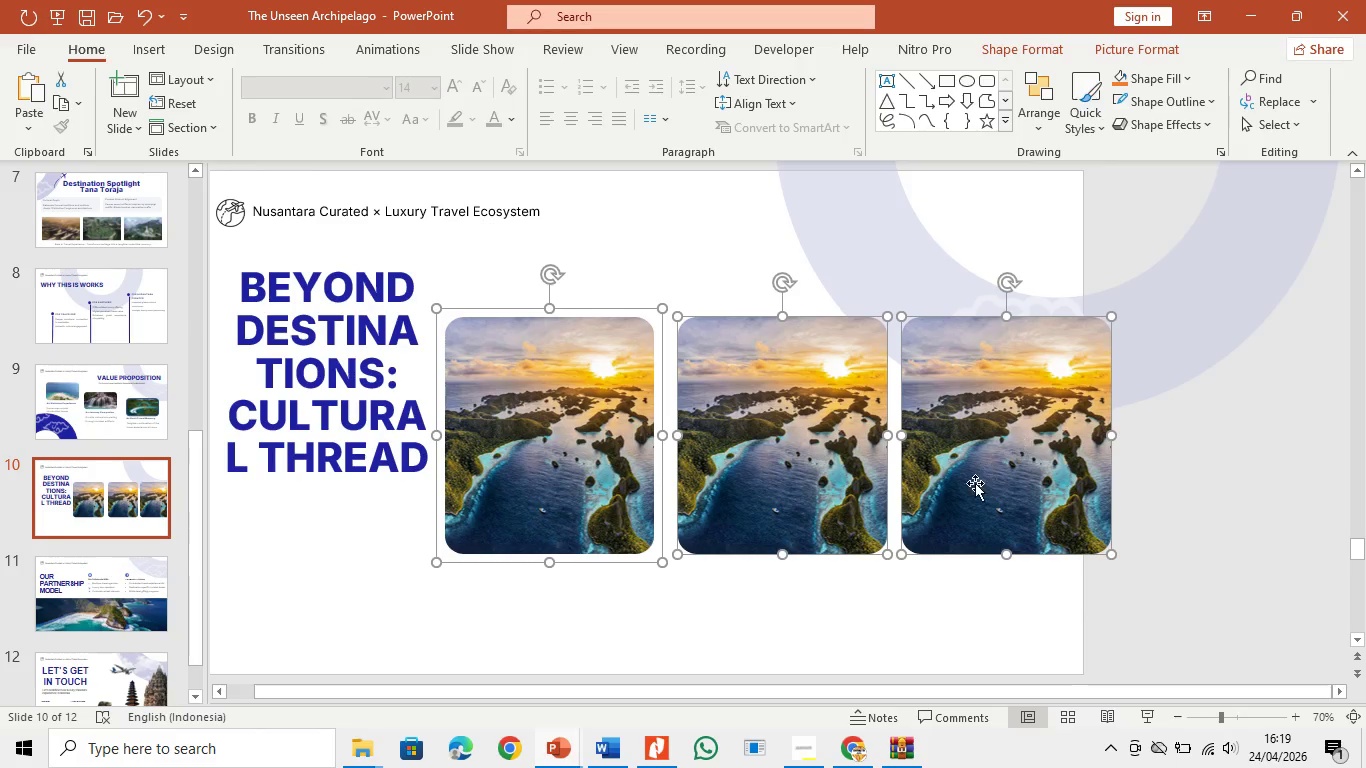 
left_click_drag(start_coordinate=[976, 483], to_coordinate=[977, 427])
 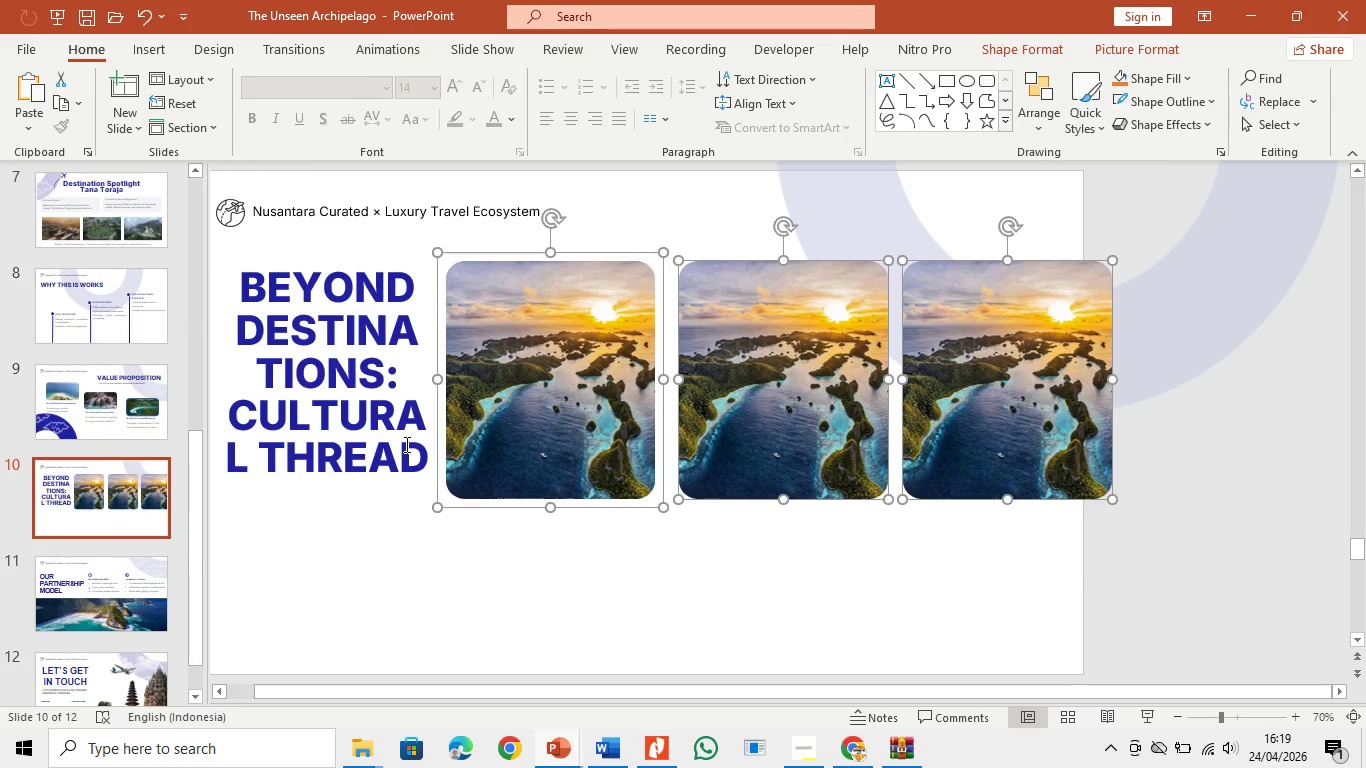 
left_click([405, 444])
 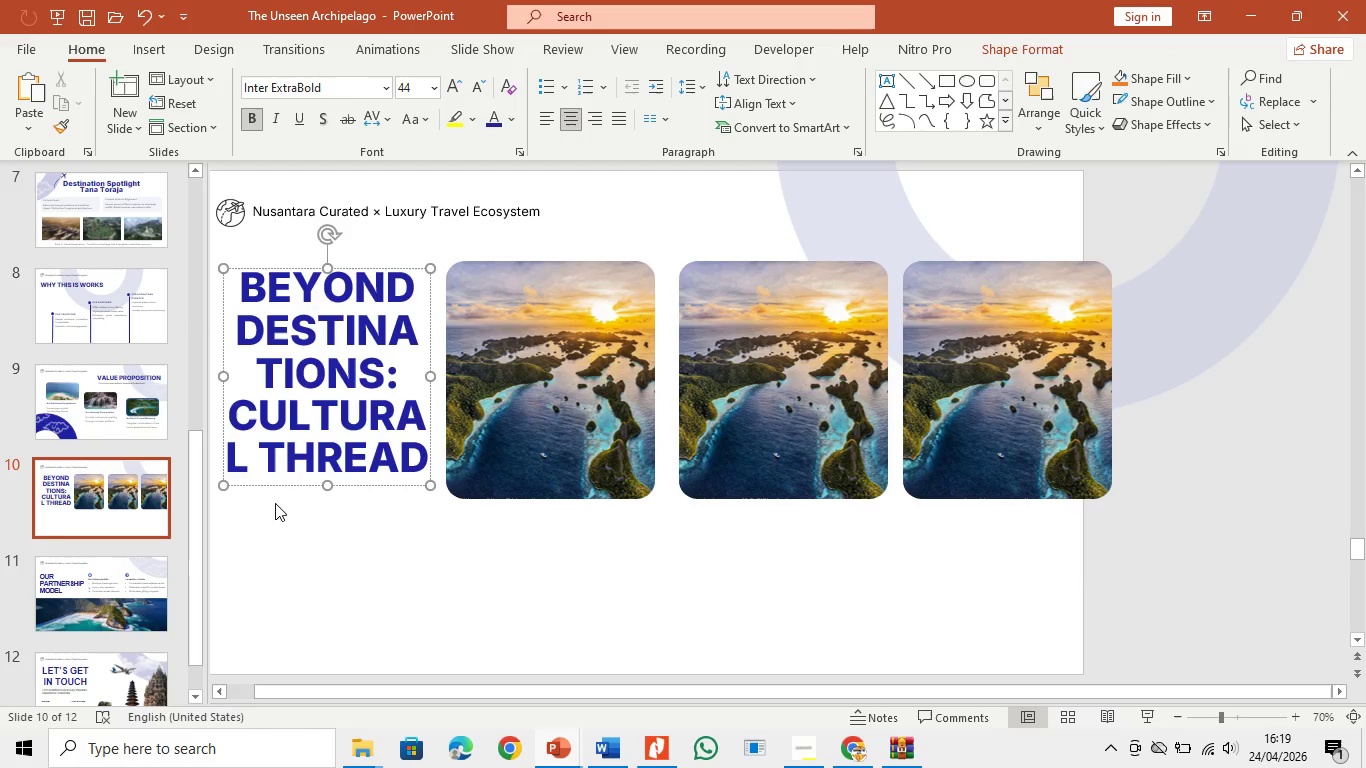 
left_click([388, 402])
 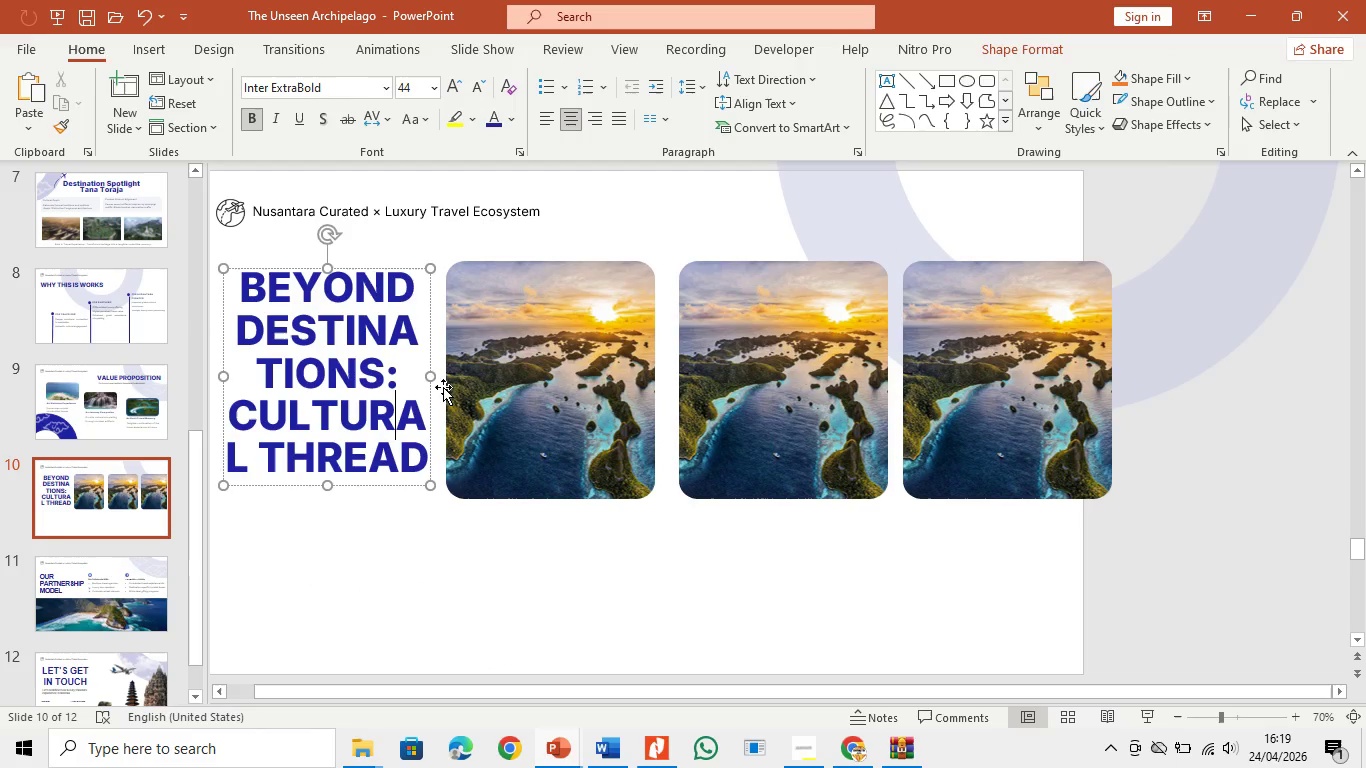 
left_click_drag(start_coordinate=[435, 378], to_coordinate=[543, 408])
 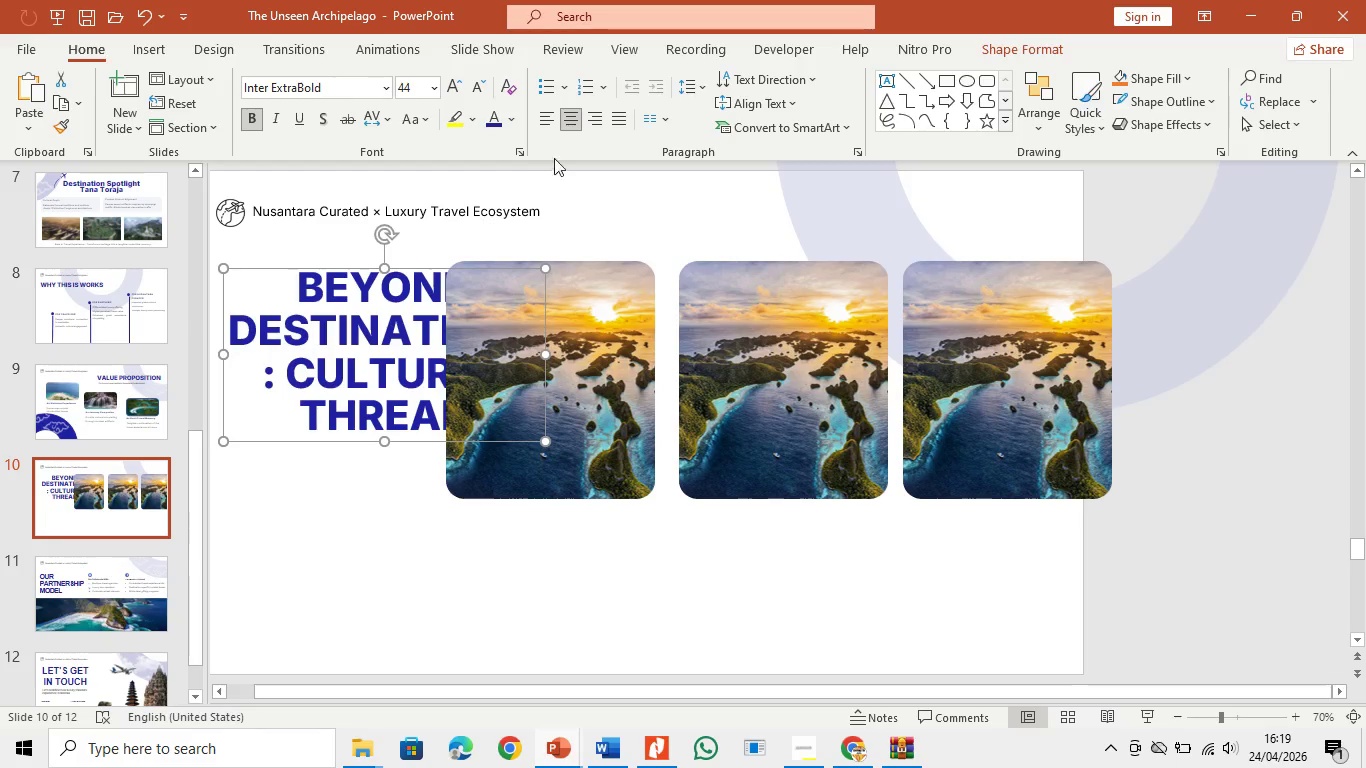 
left_click([553, 130])
 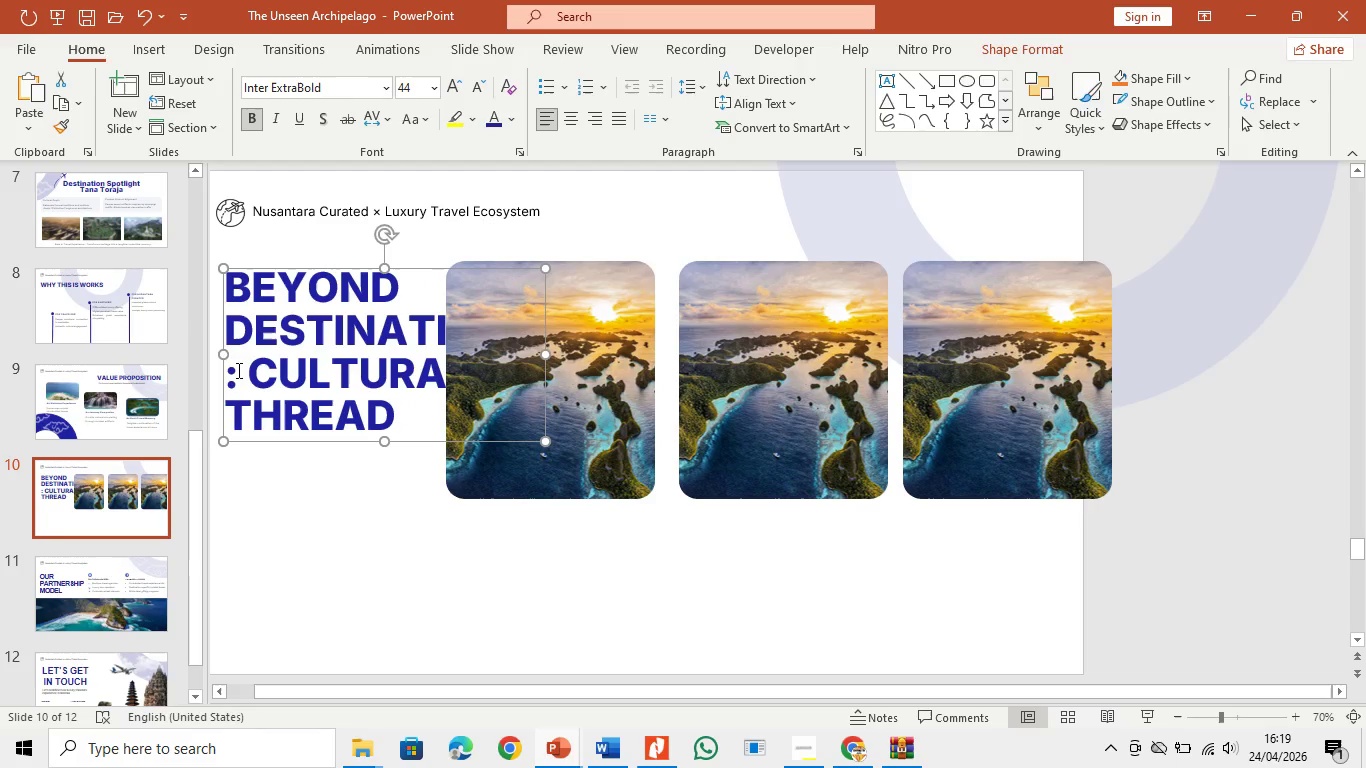 
left_click([249, 378])
 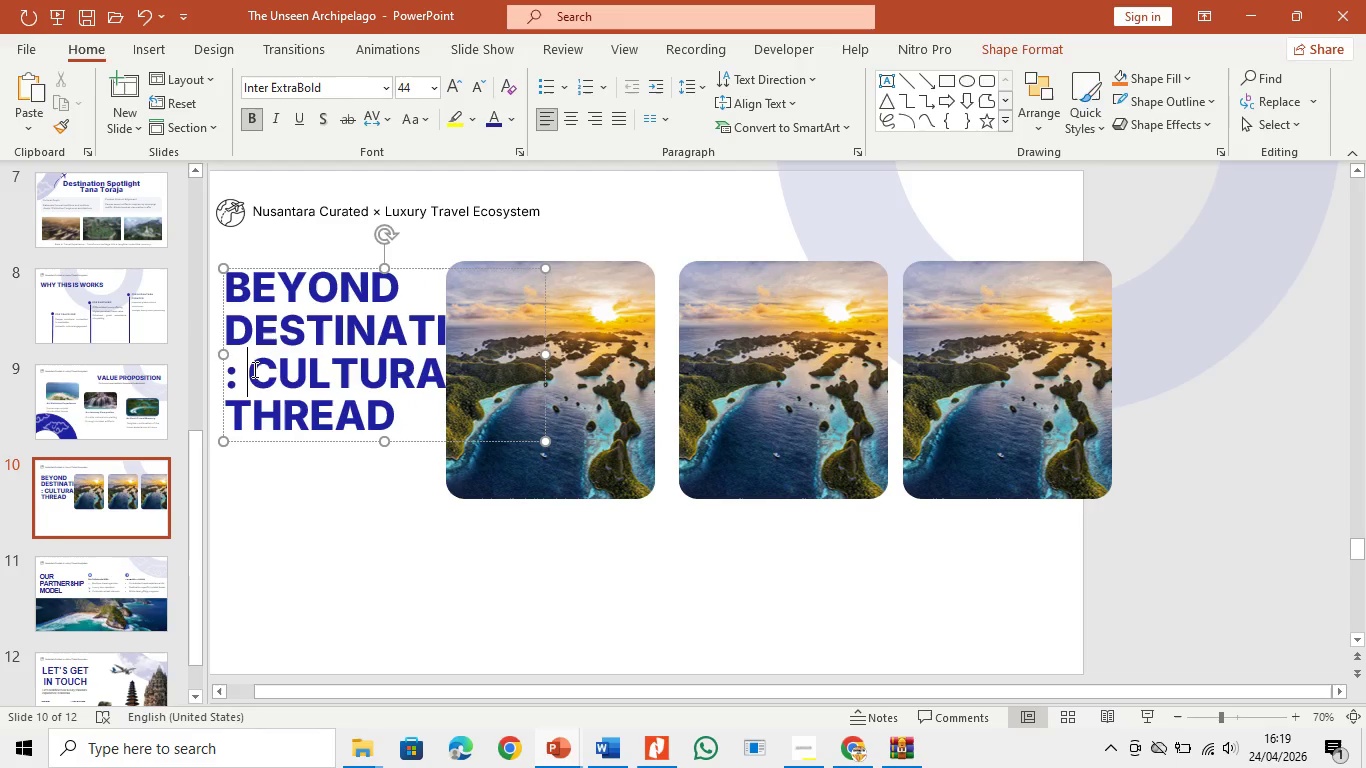 
key(Backspace)
 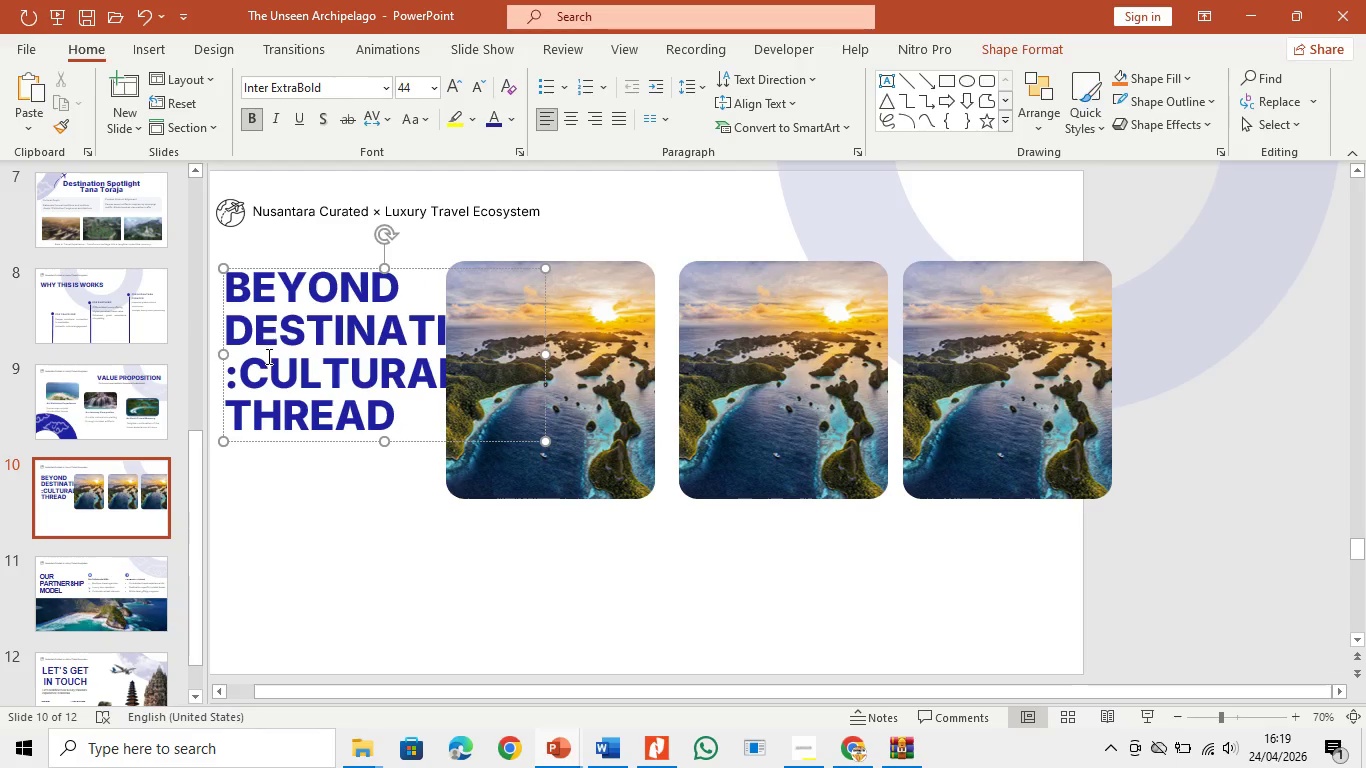 
key(Backspace)
 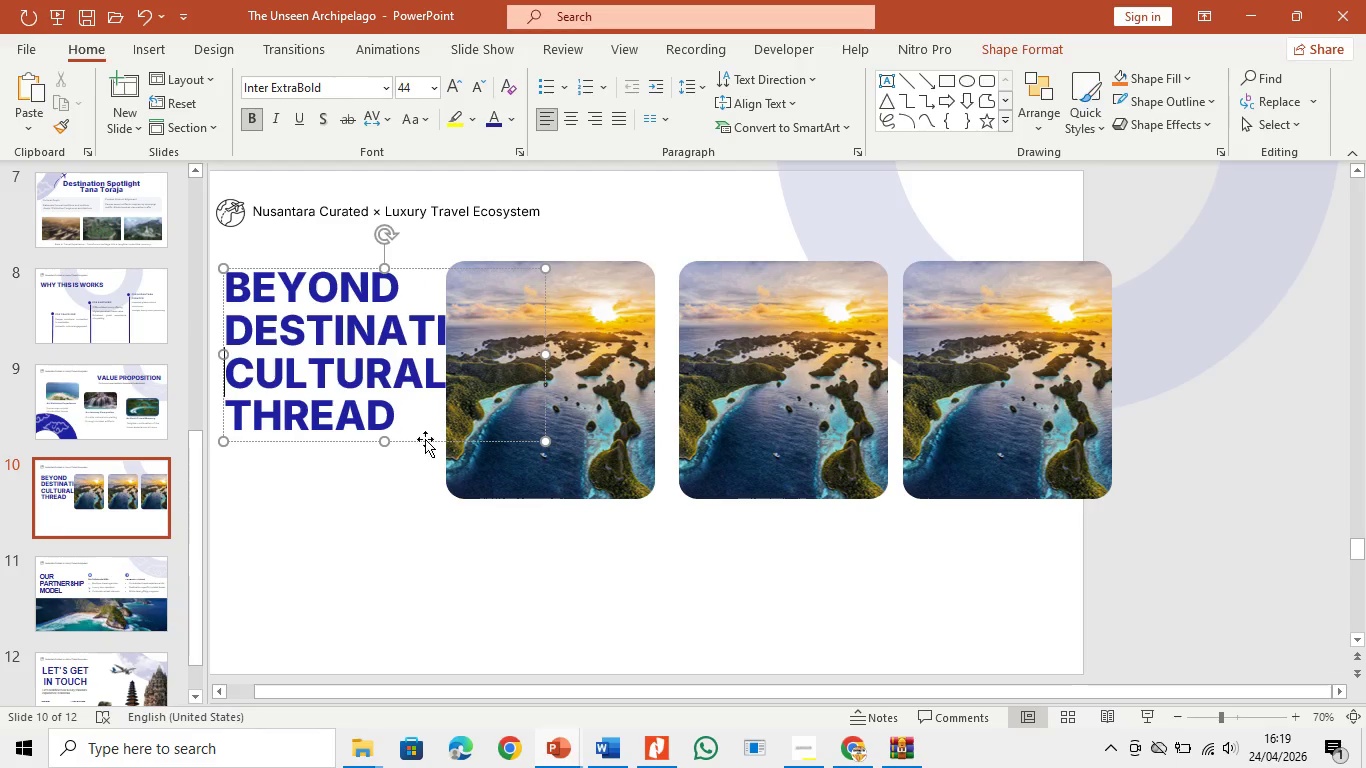 
left_click_drag(start_coordinate=[425, 439], to_coordinate=[430, 445])
 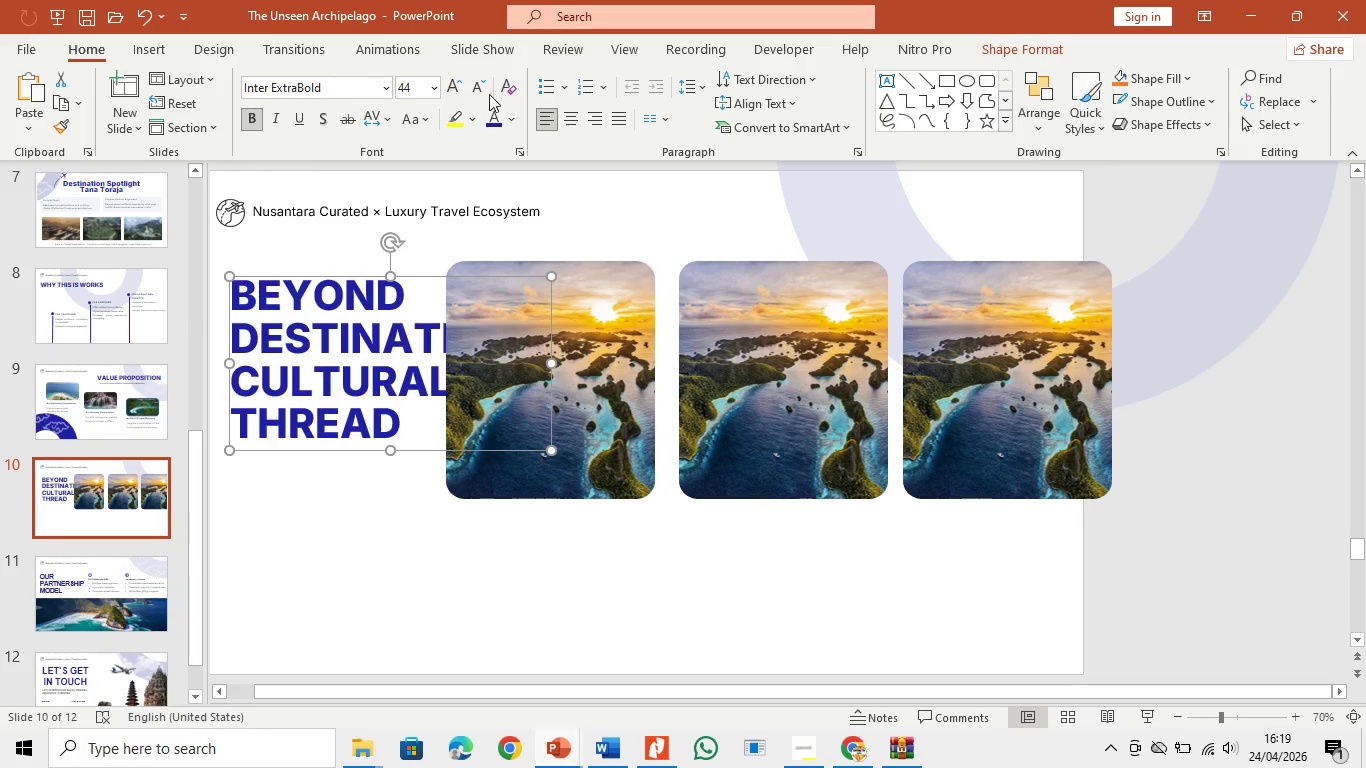 
left_click([483, 88])
 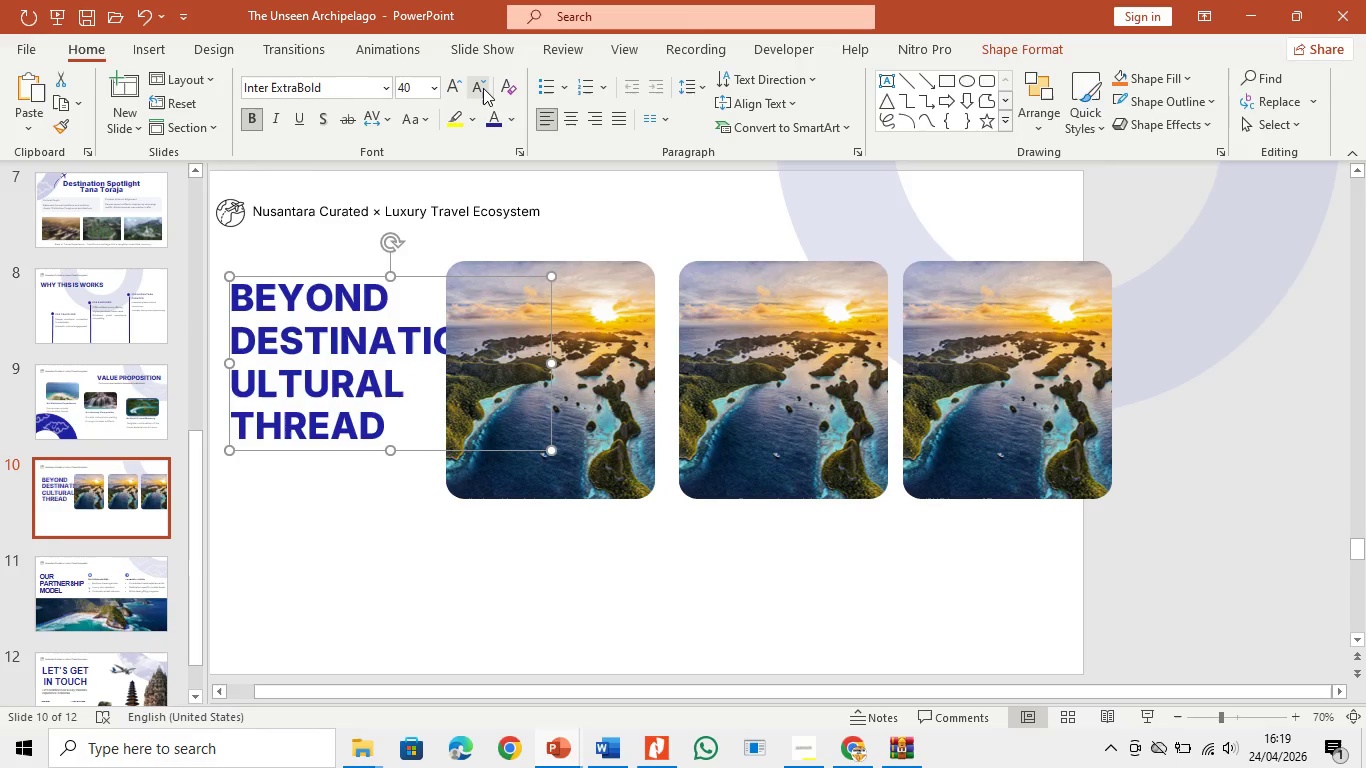 
left_click([483, 88])
 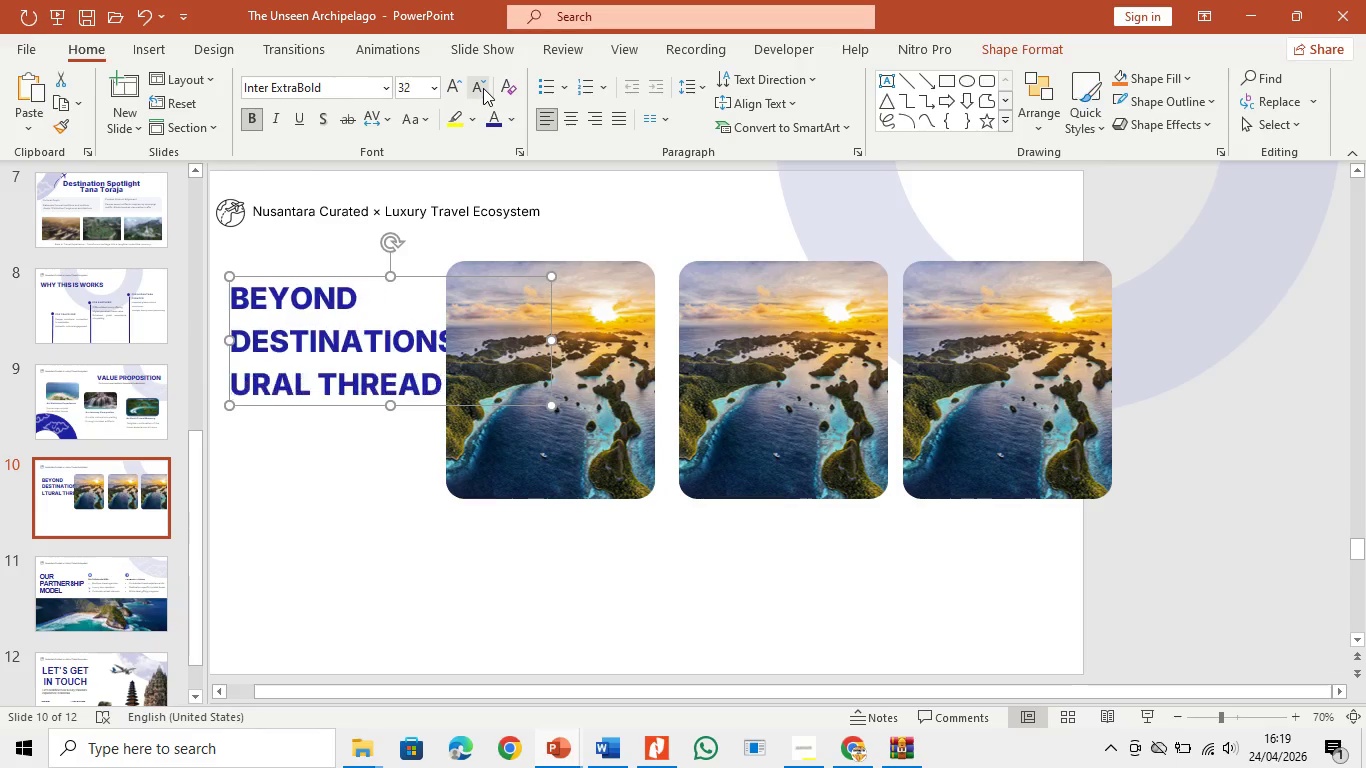 
double_click([483, 88])
 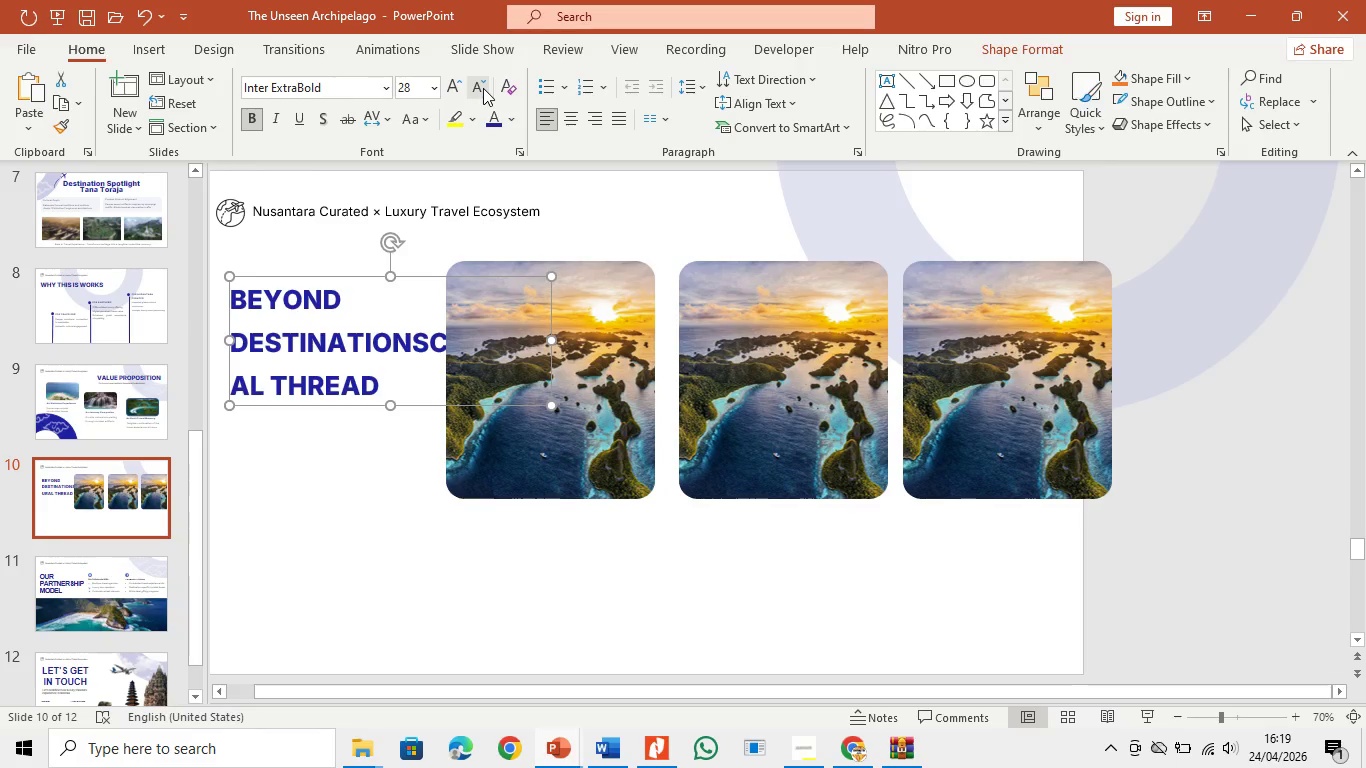 
key(Control+Z)
 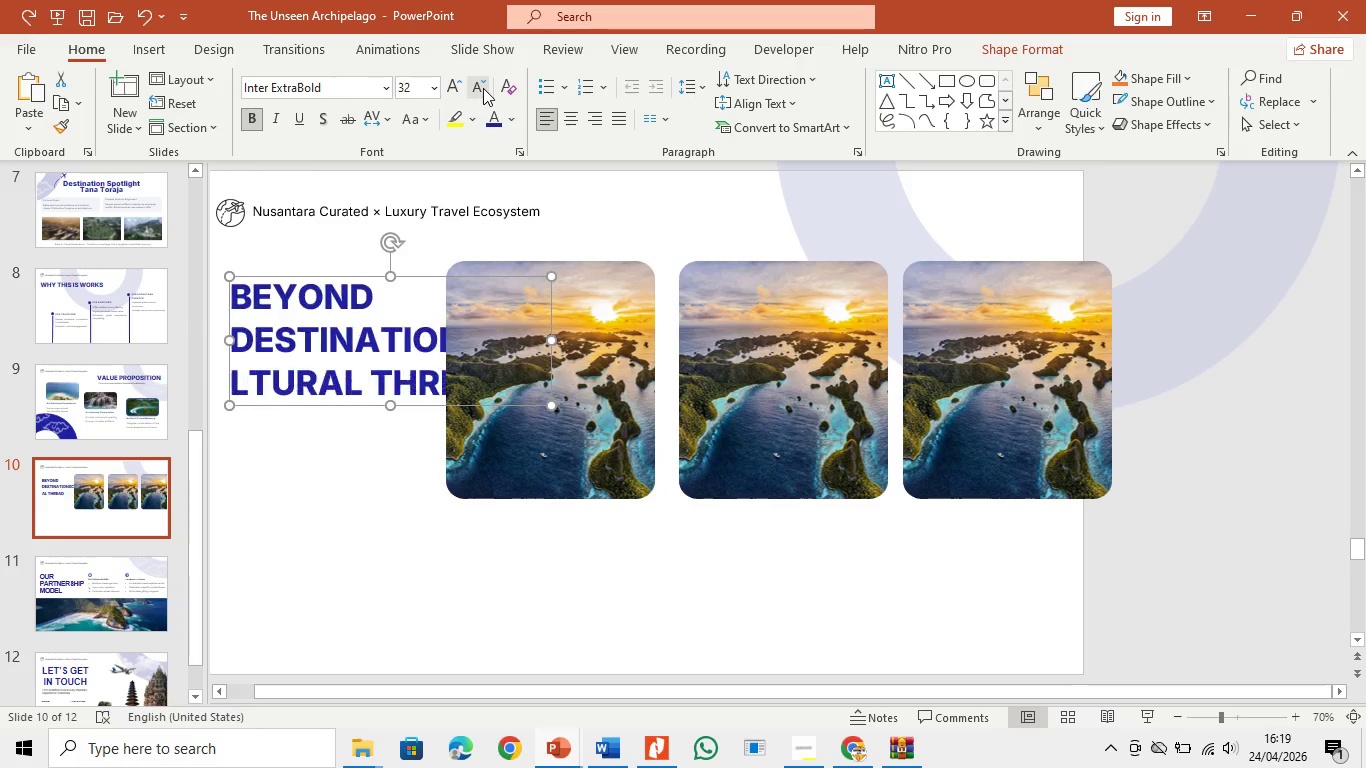 
key(Control+Z)
 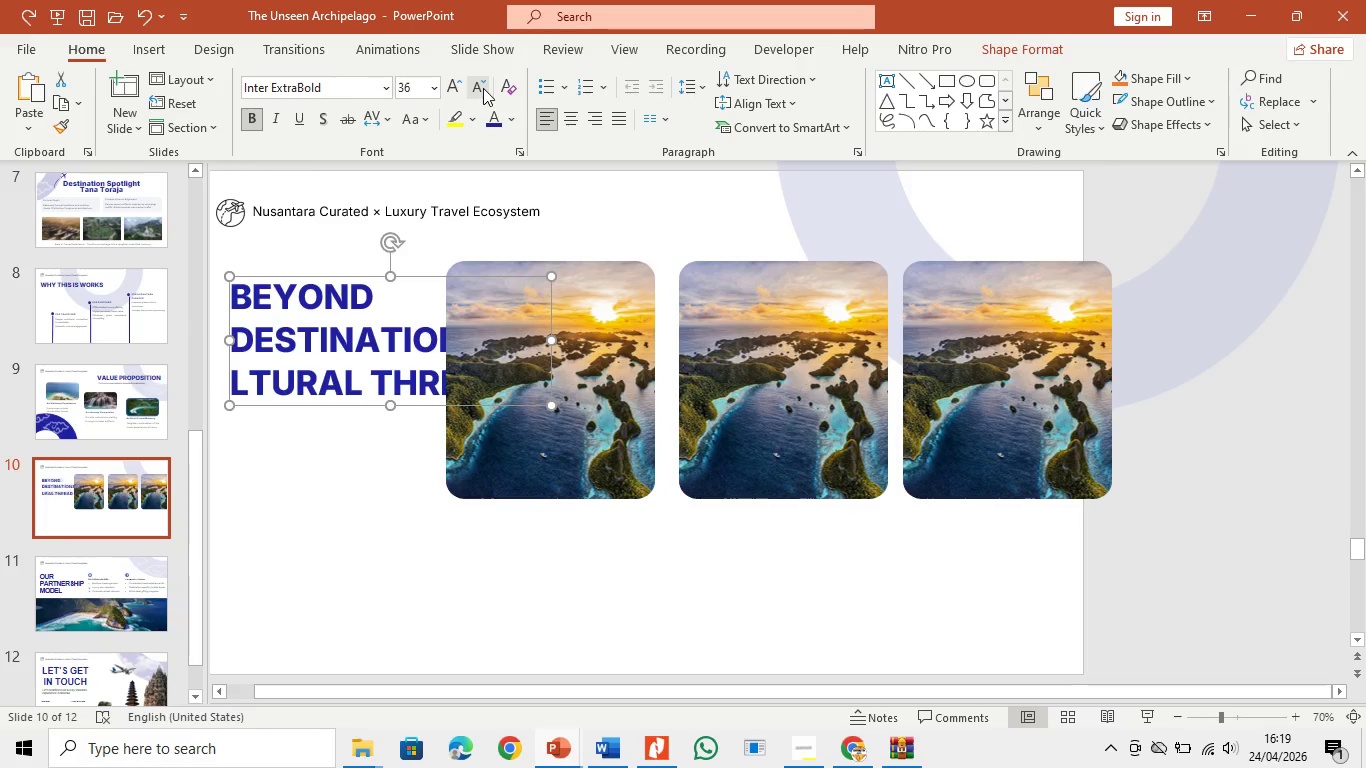 
key(Control+Z)
 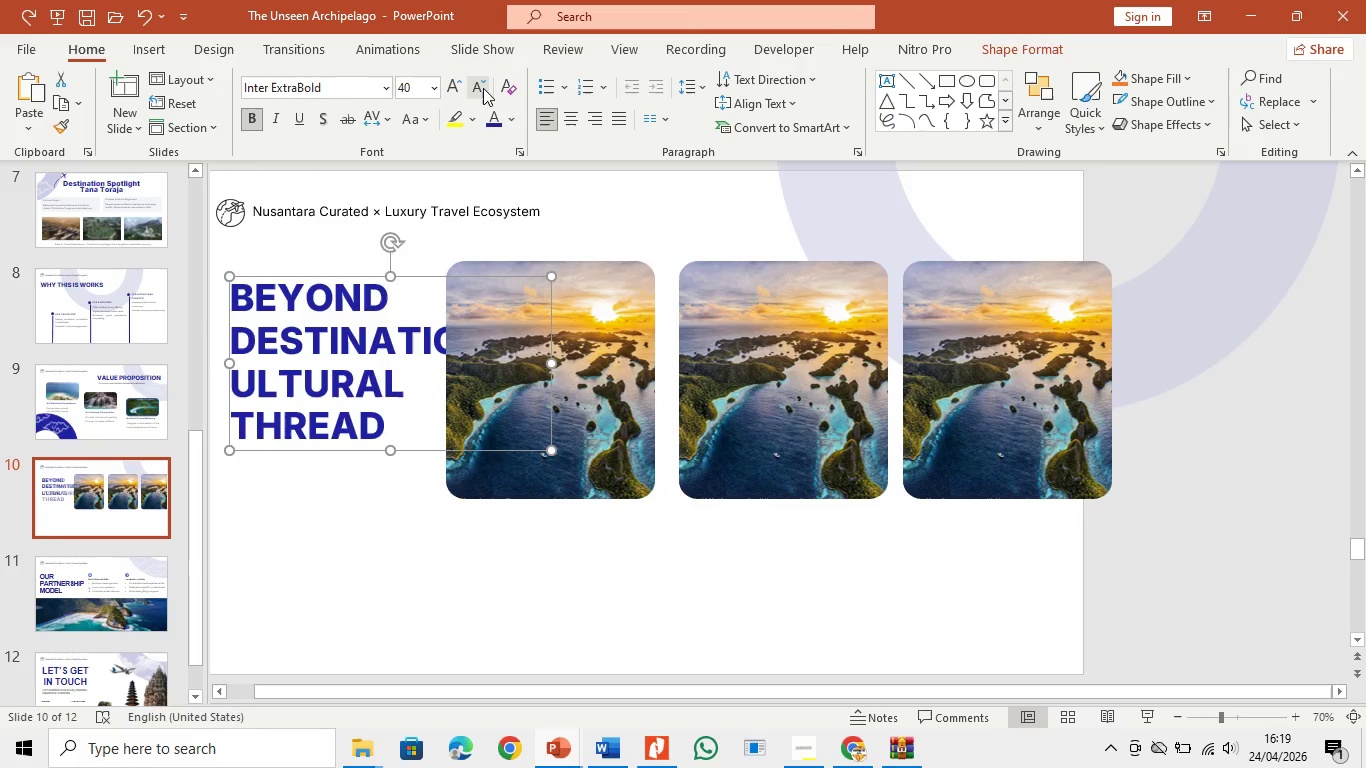 
key(Control+Z)
 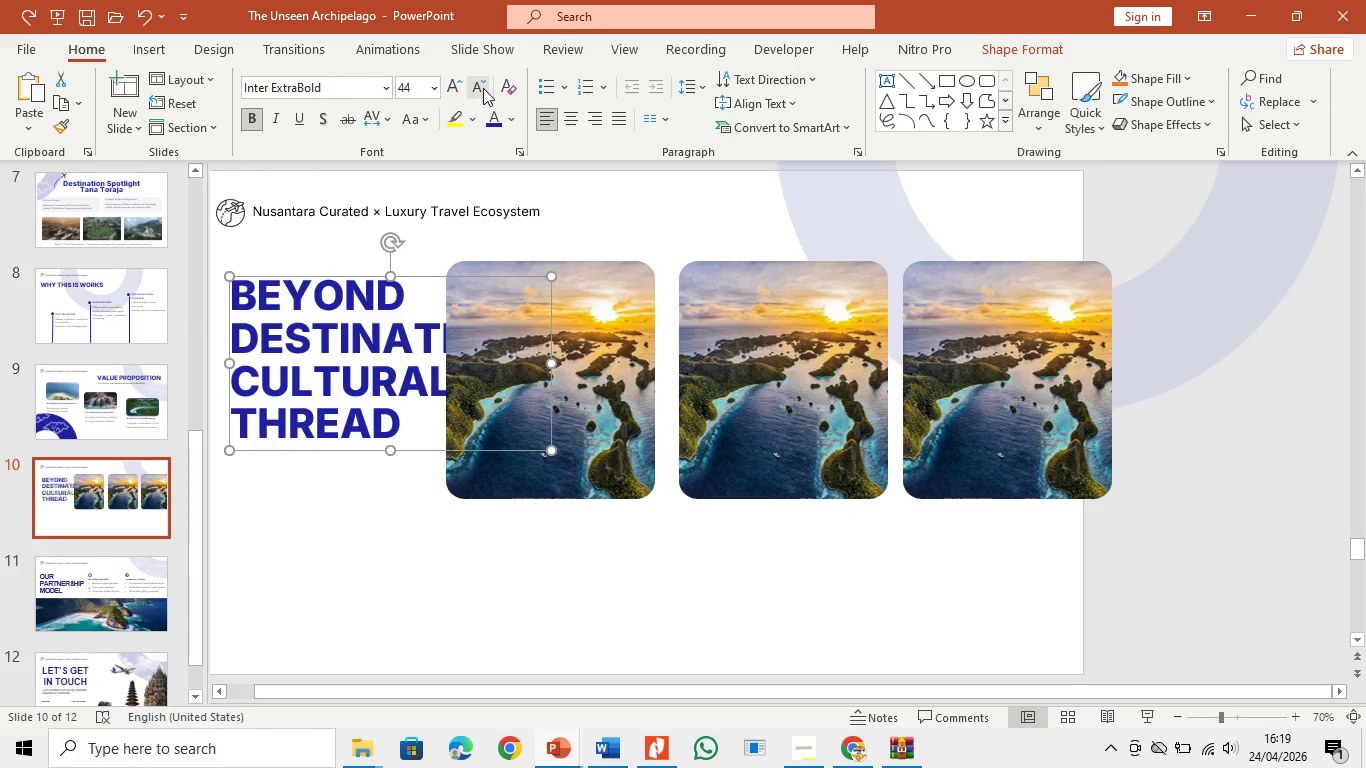 
key(Control+Z)
 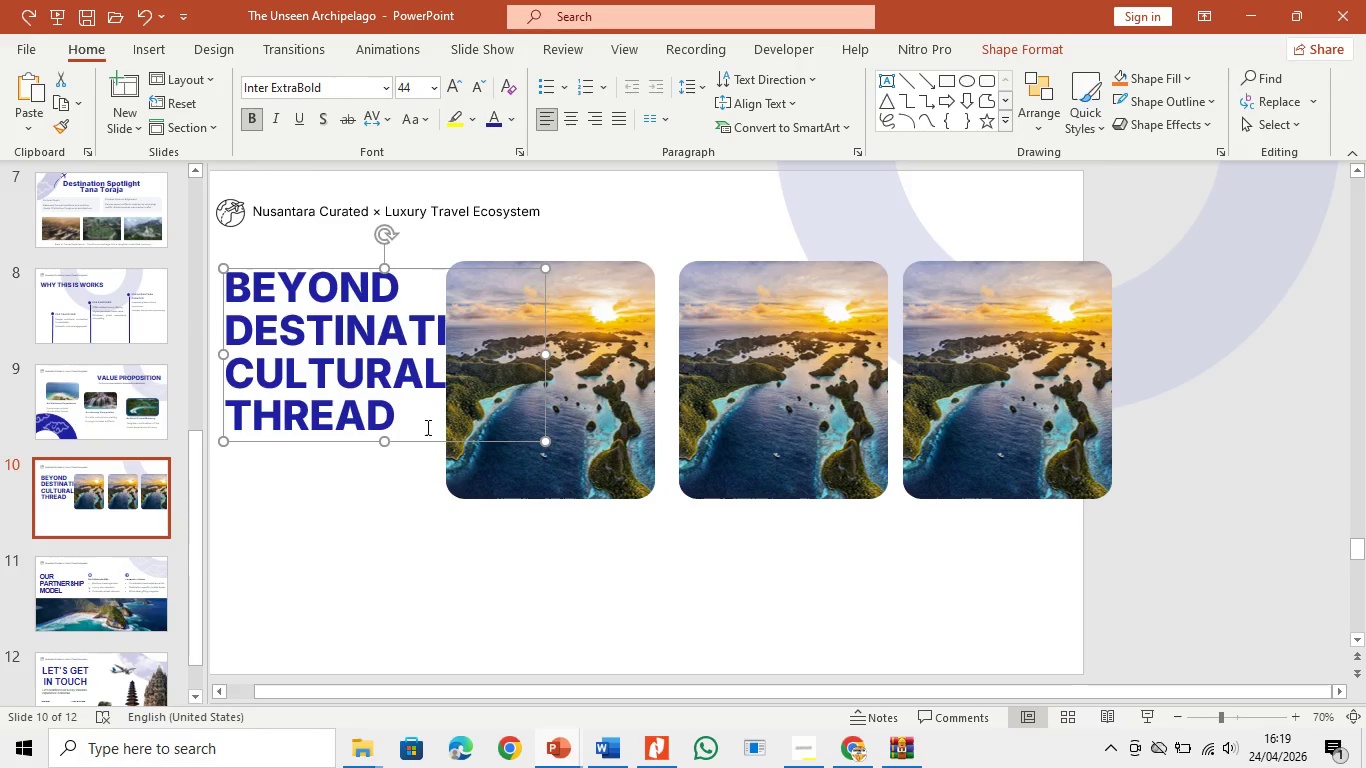 
left_click([588, 401])
 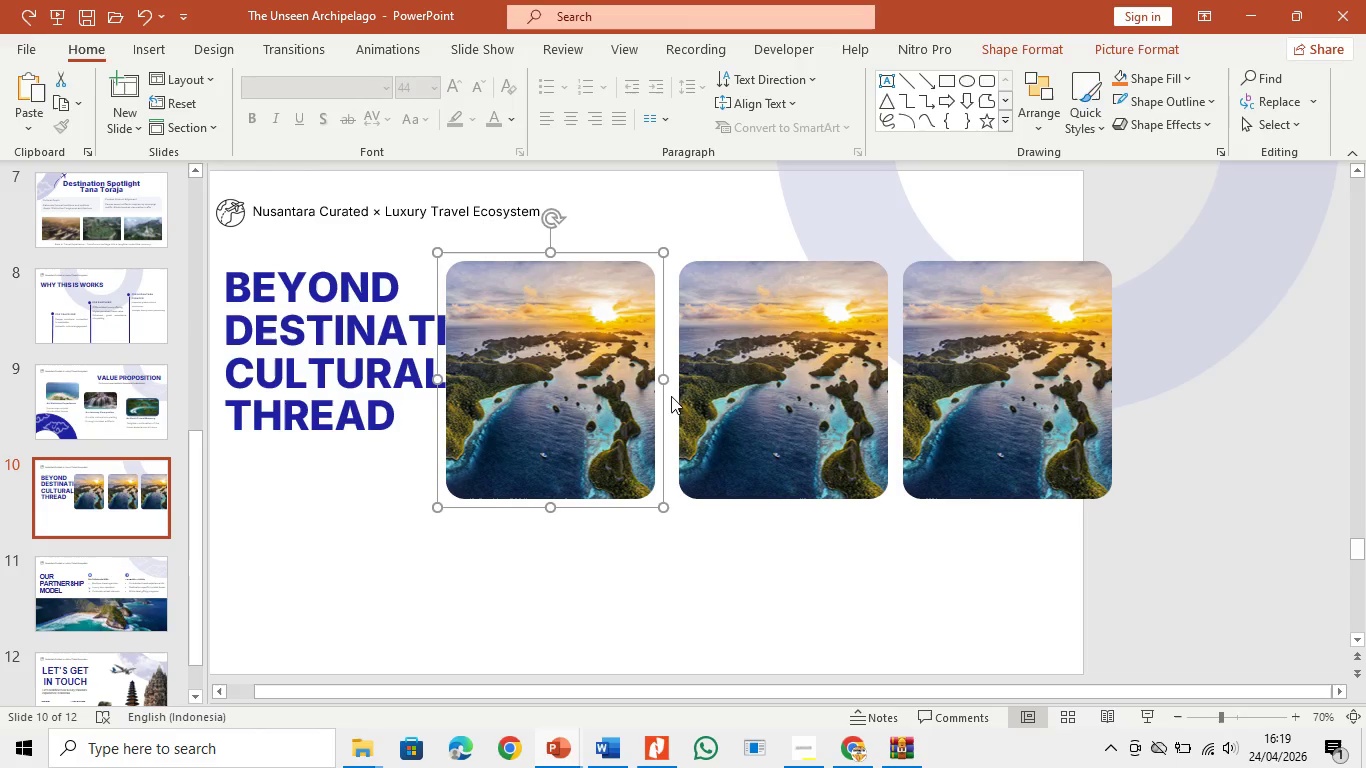 
hold_key(key=ControlLeft, duration=1.14)
left_click([766, 395])
 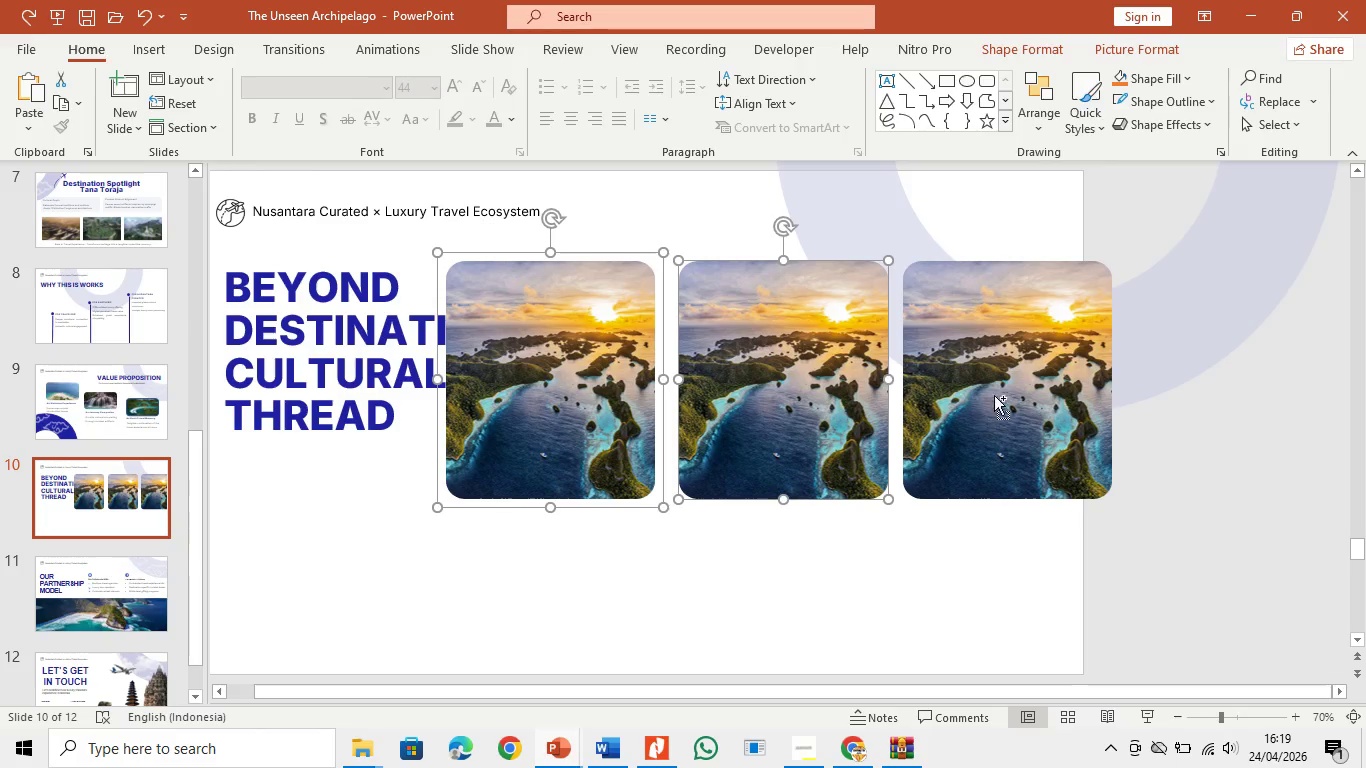 
double_click([994, 395])
 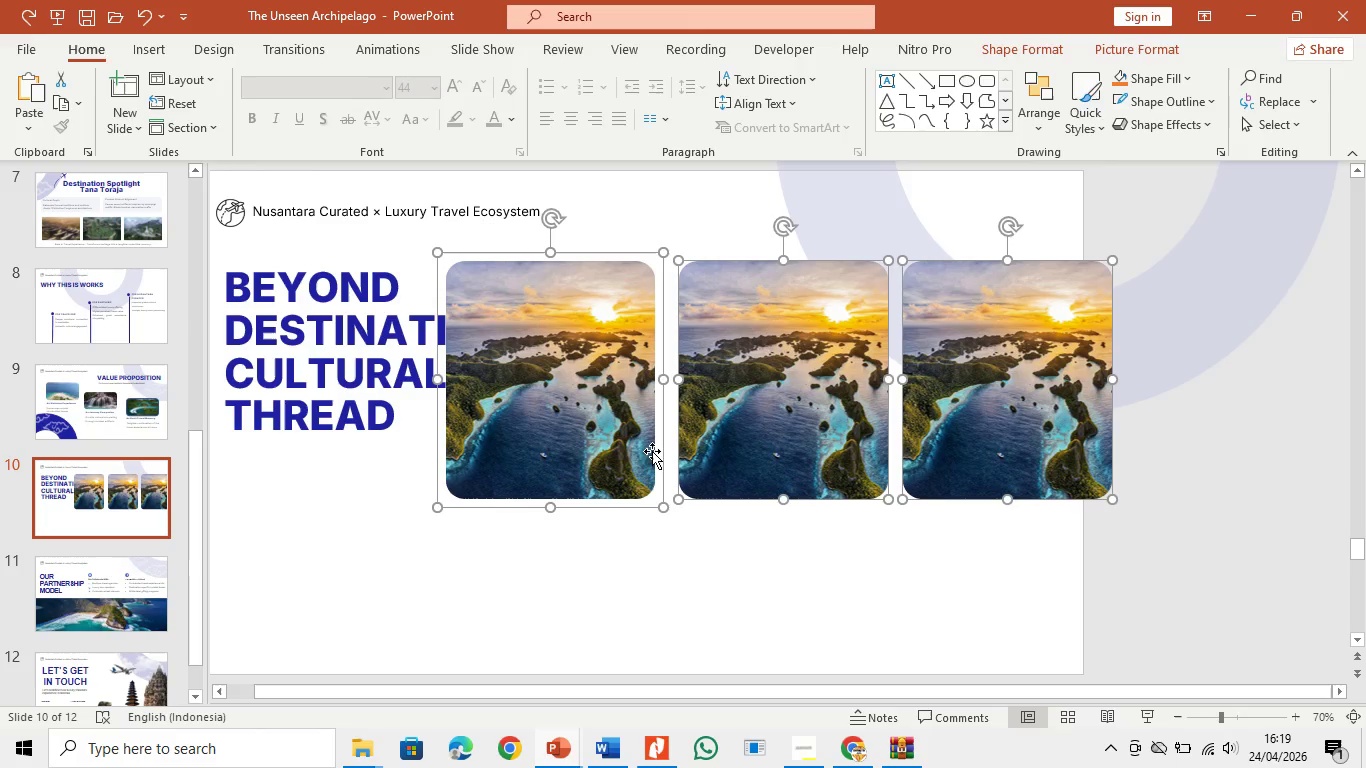 
left_click_drag(start_coordinate=[624, 449], to_coordinate=[735, 446])
 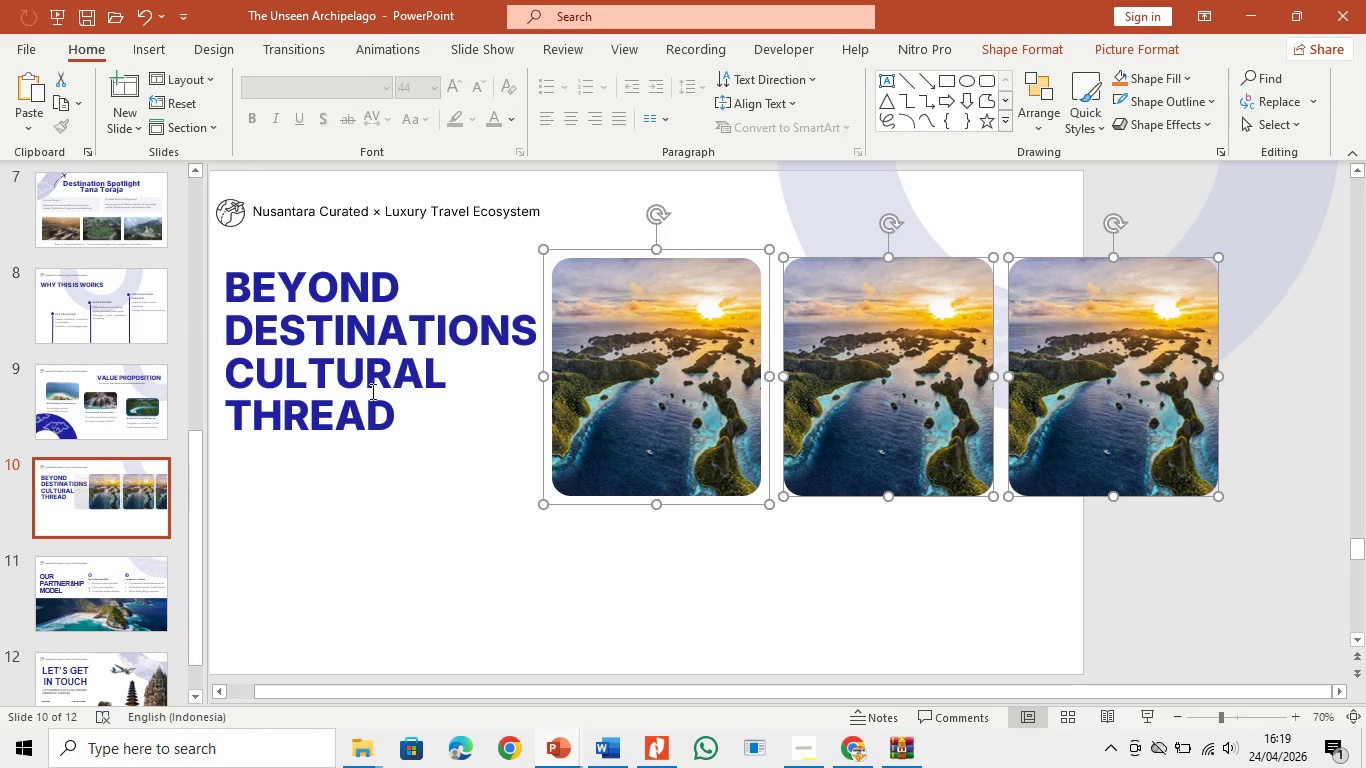 
left_click([371, 391])
 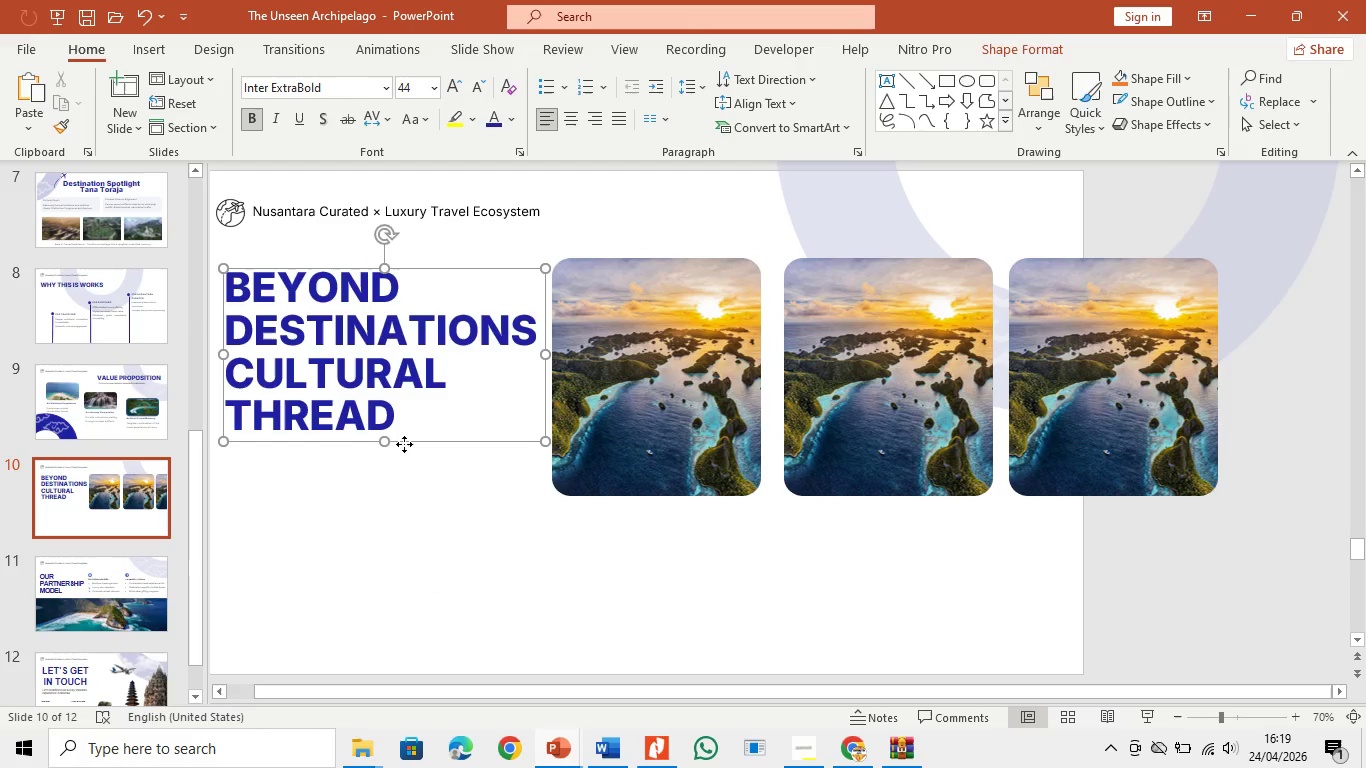 
left_click_drag(start_coordinate=[404, 444], to_coordinate=[406, 451])
 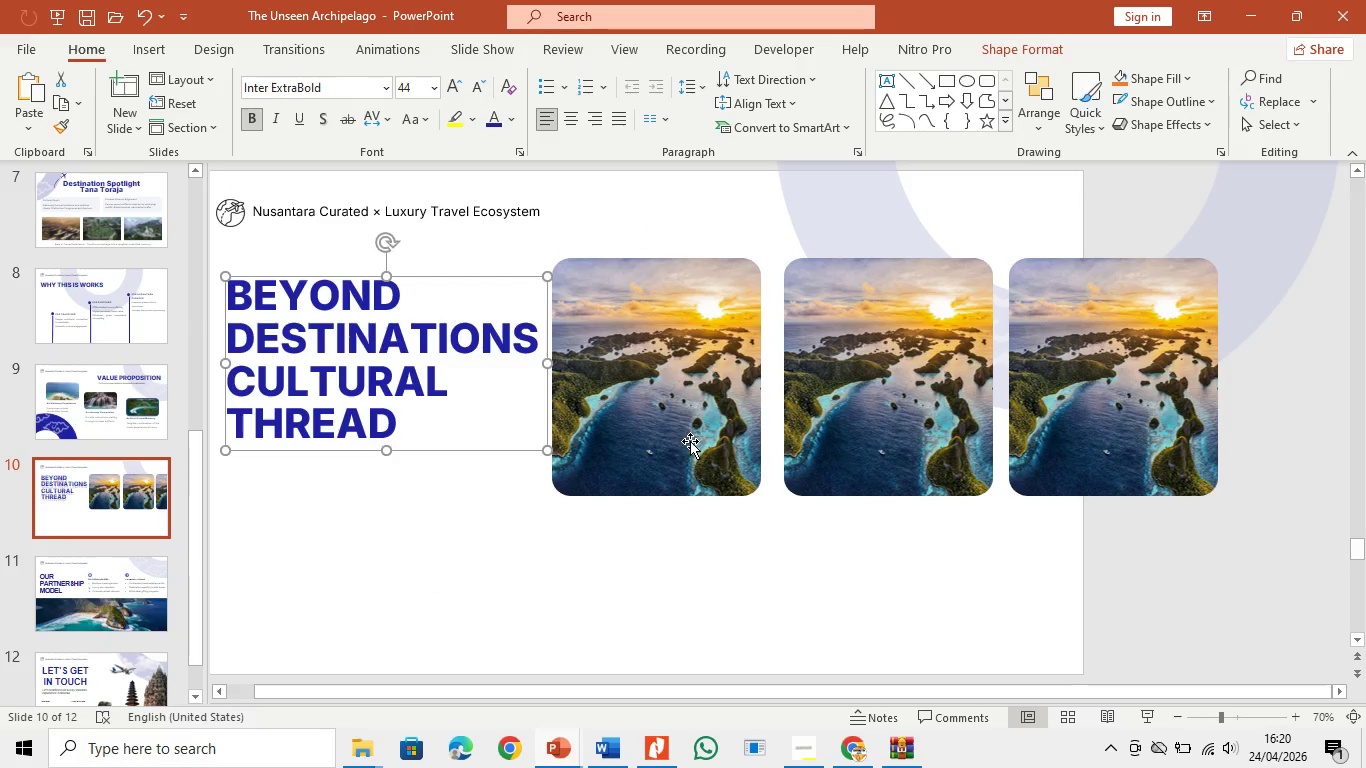 
left_click([690, 441])
 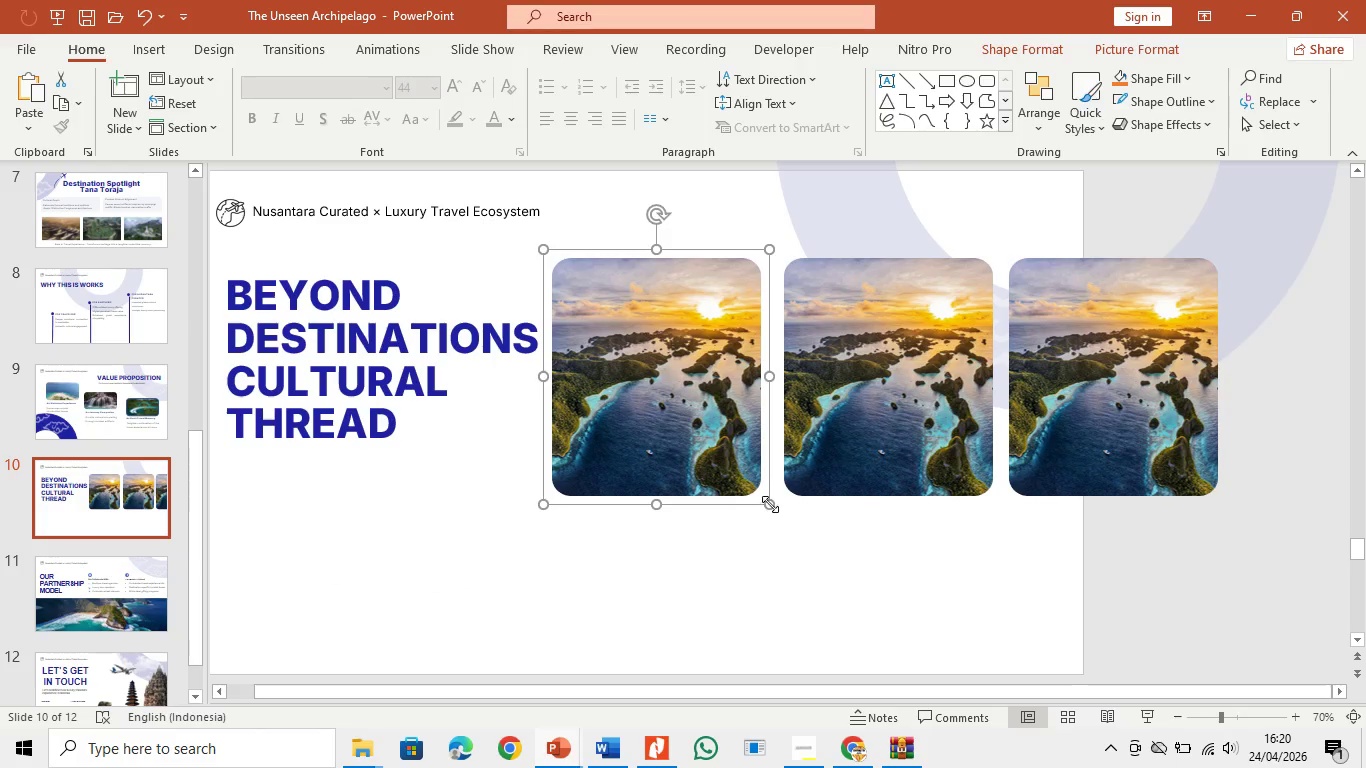 
left_click_drag(start_coordinate=[772, 503], to_coordinate=[751, 475])
 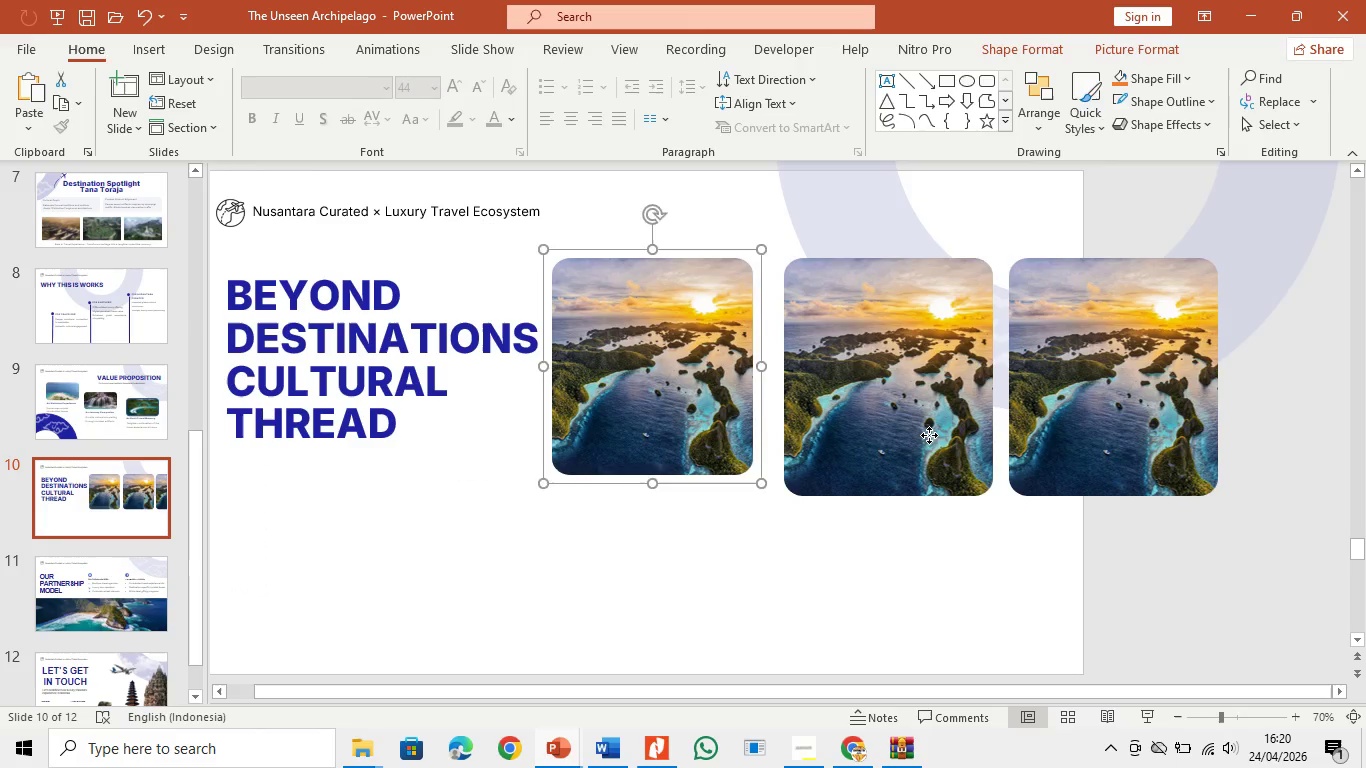 
left_click([929, 435])
 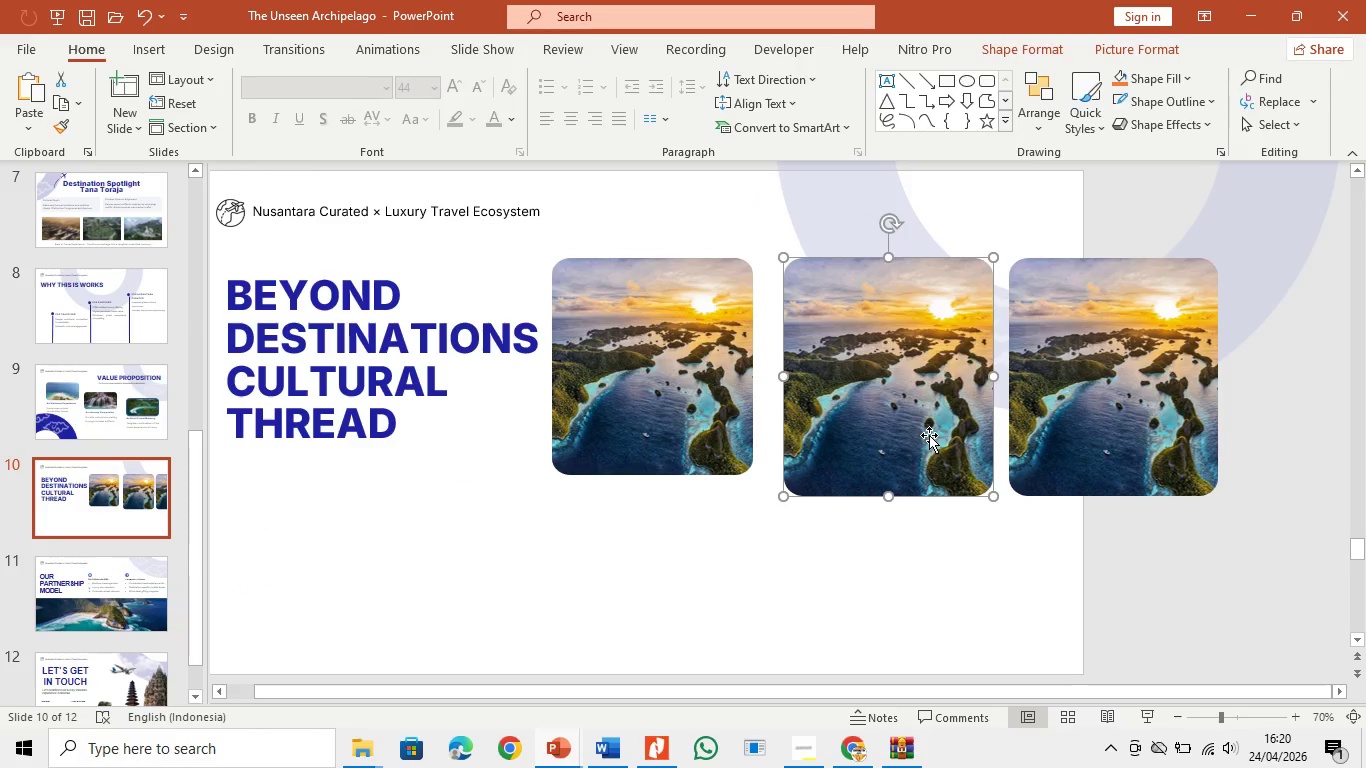 
key(Backspace)
 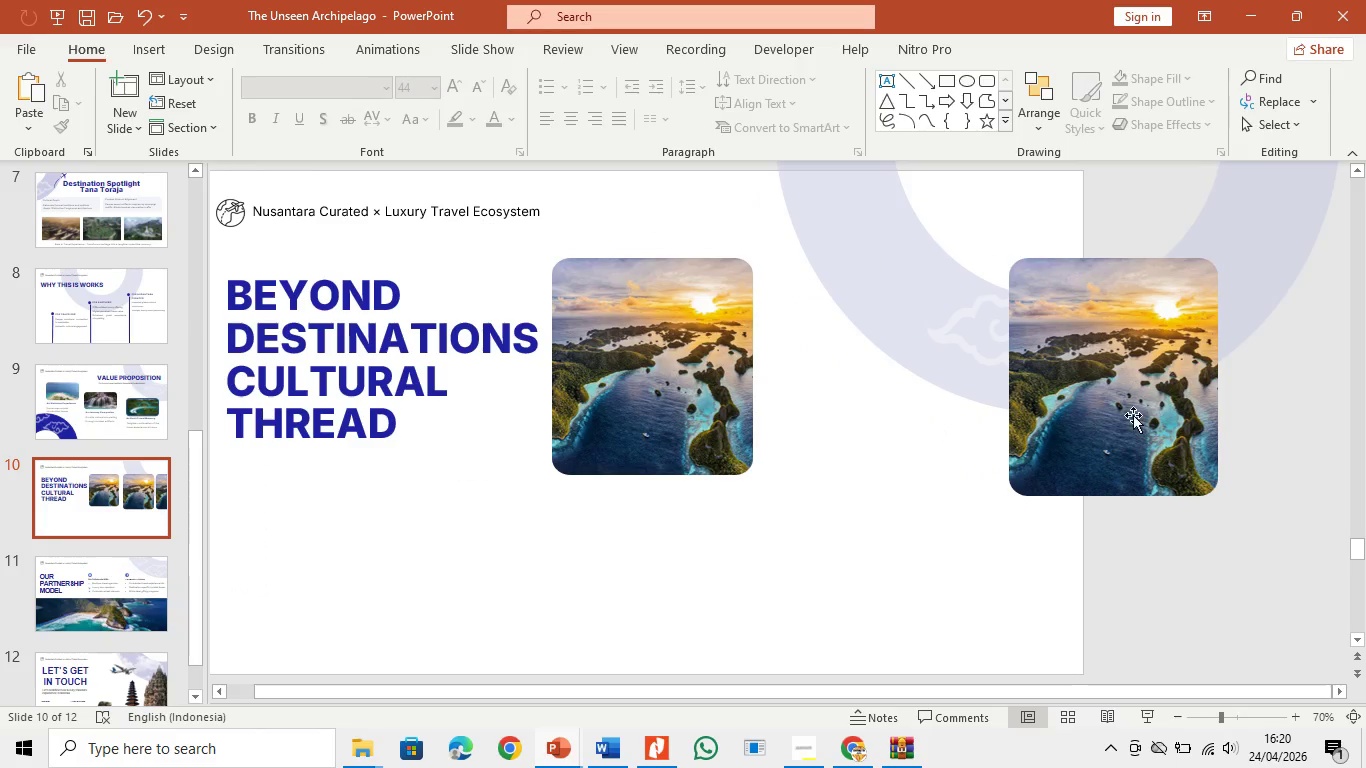 
left_click([1133, 415])
 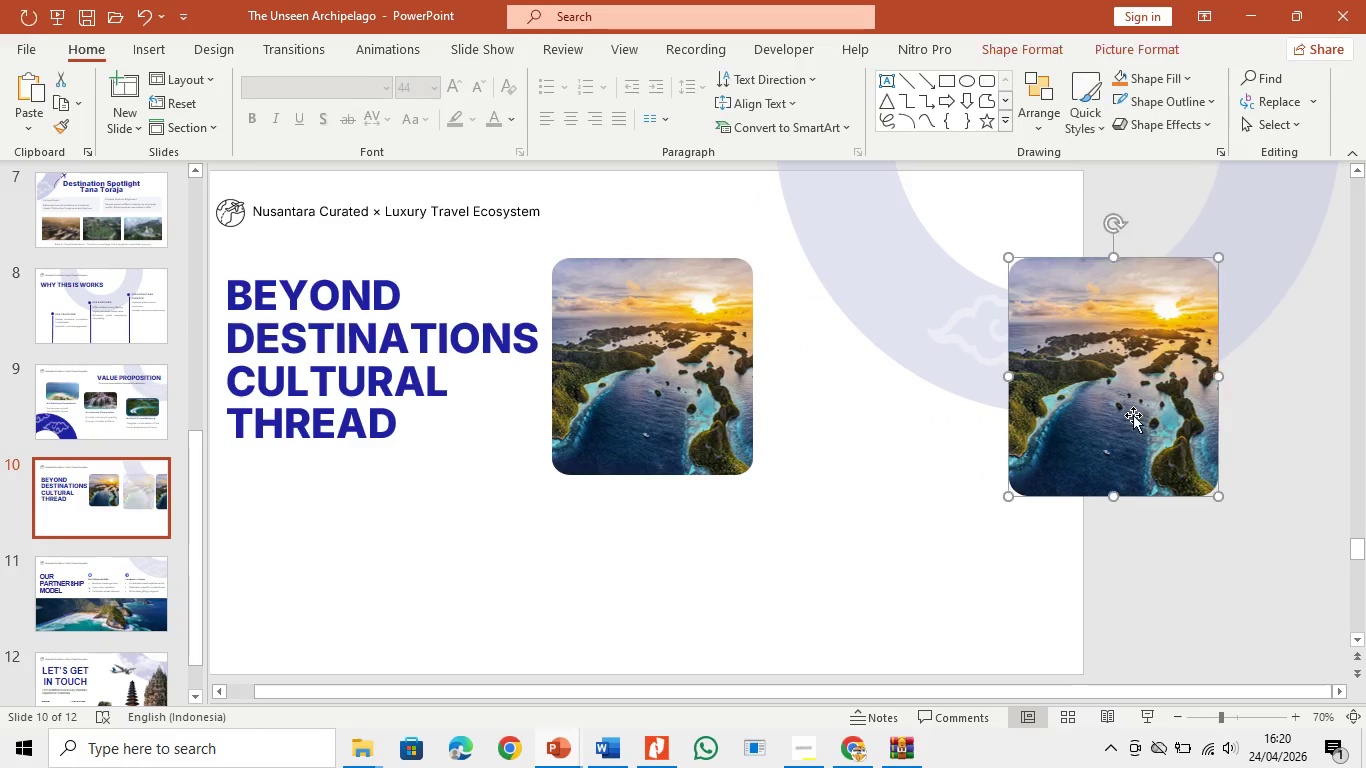 
key(Backspace)
 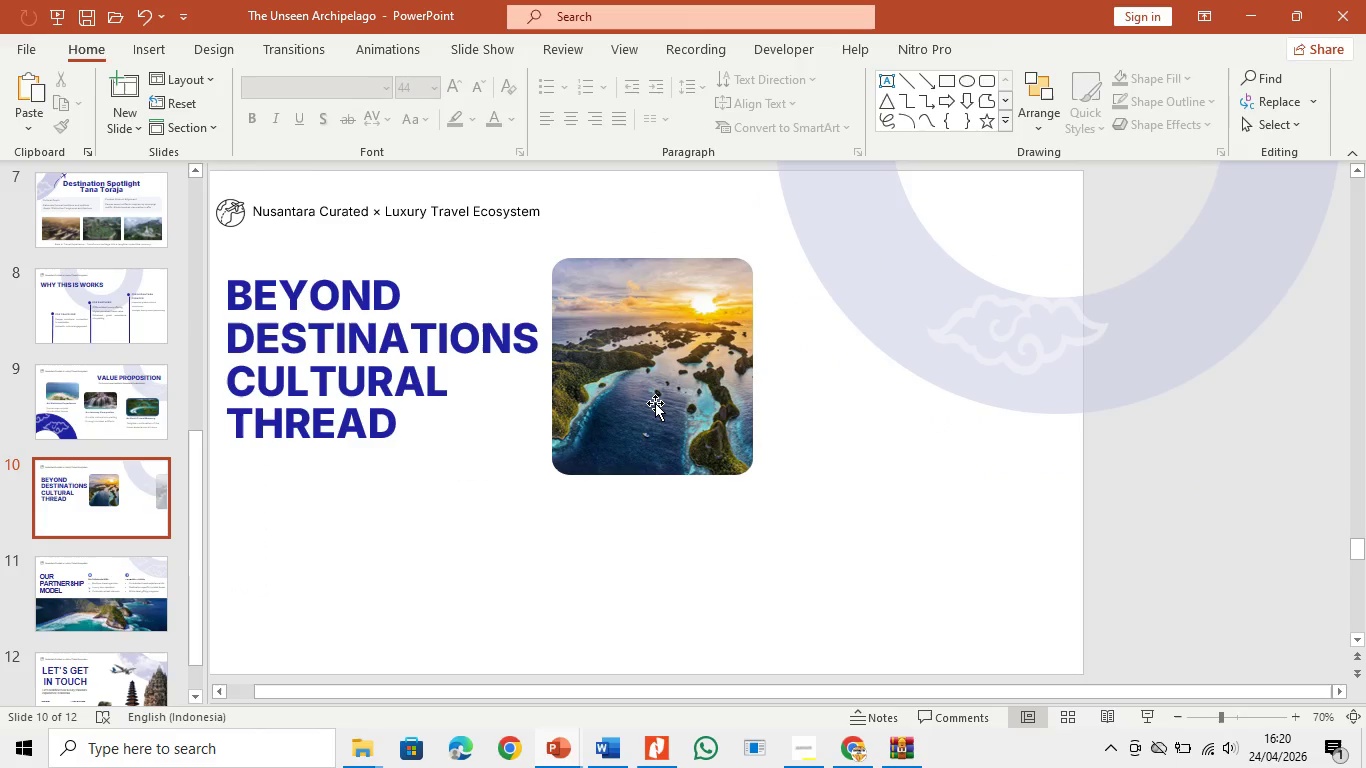 
left_click([655, 403])
 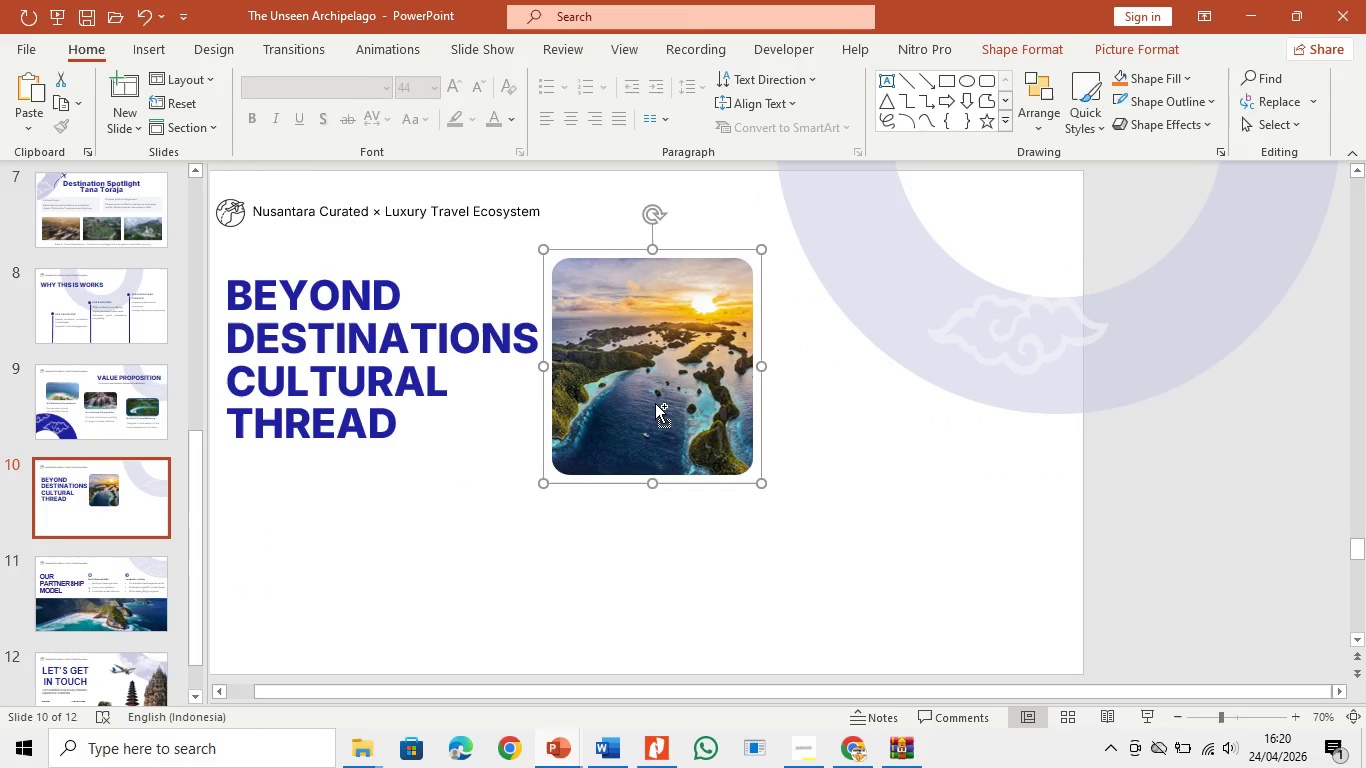 
key(Control+C)
 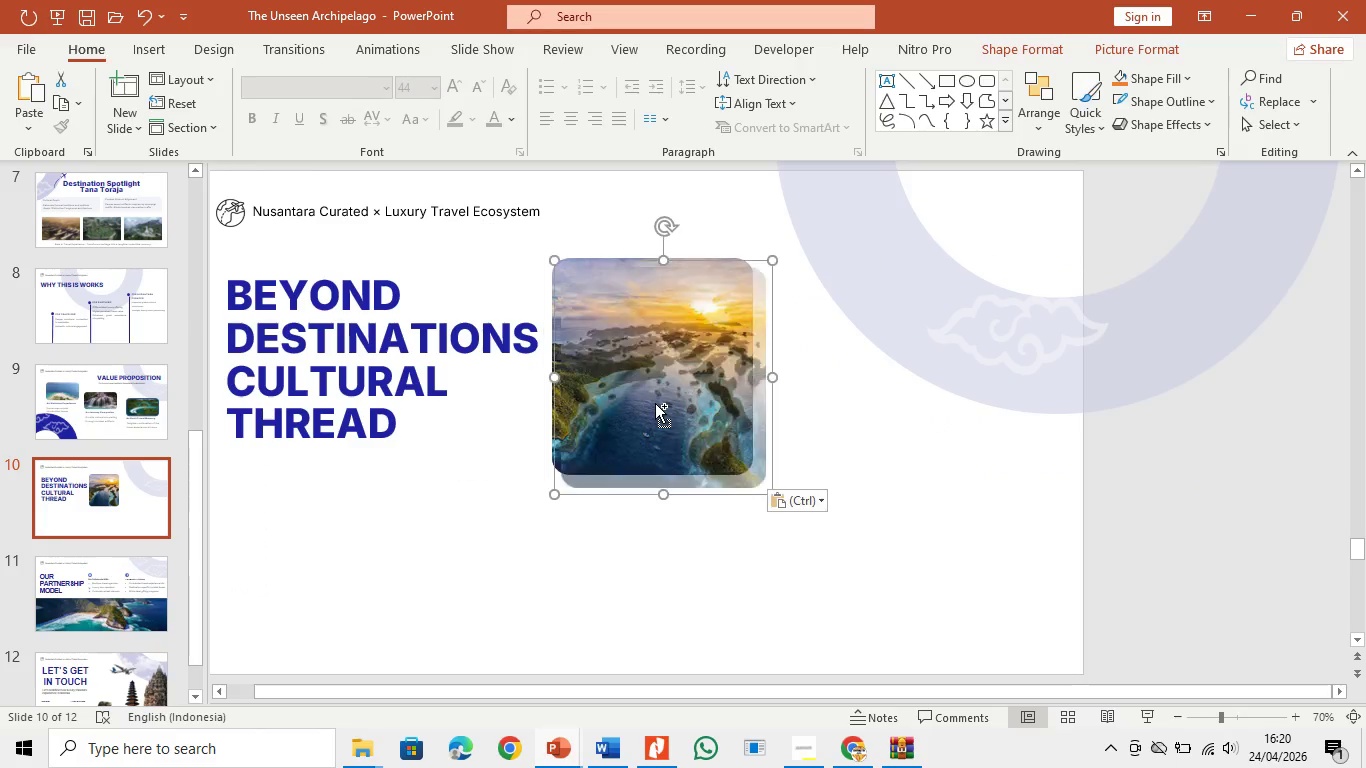 
key(Control+V)
 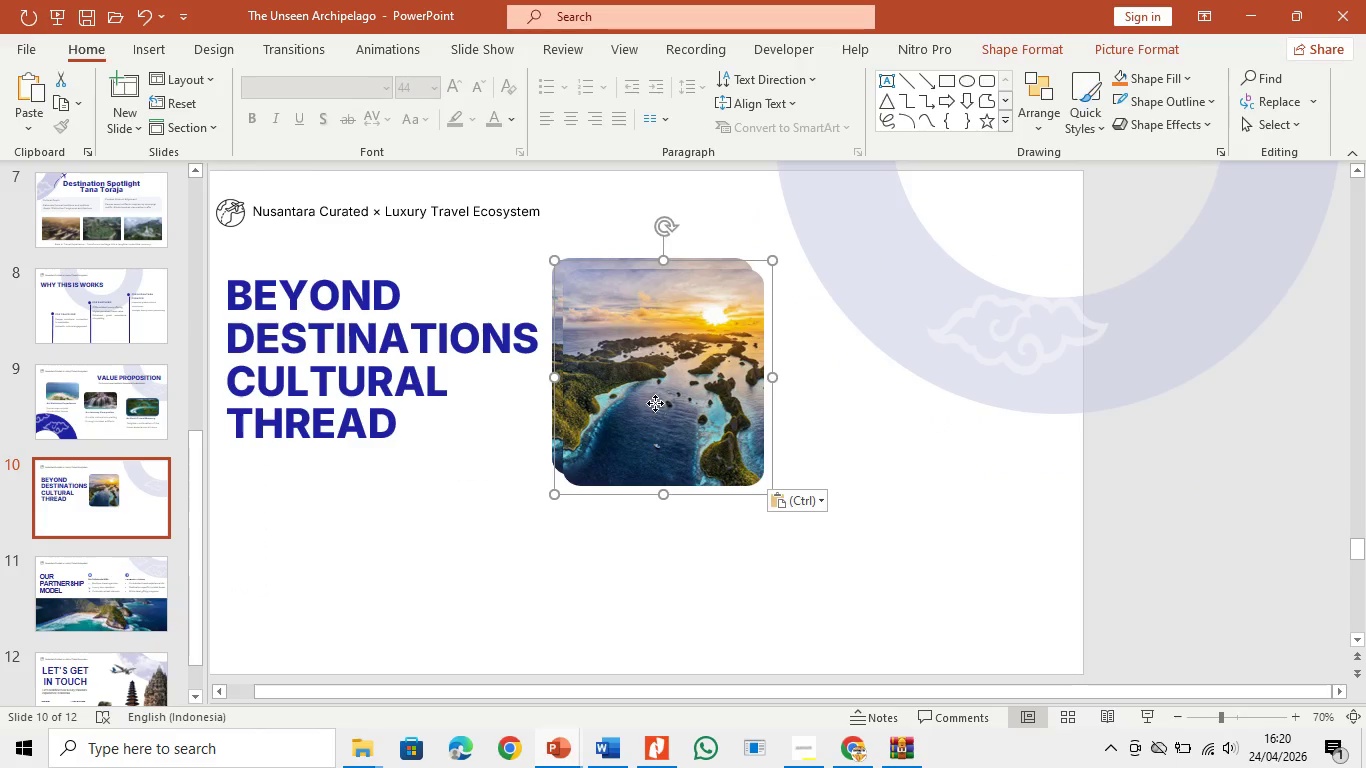 
left_click_drag(start_coordinate=[655, 403], to_coordinate=[864, 393])
 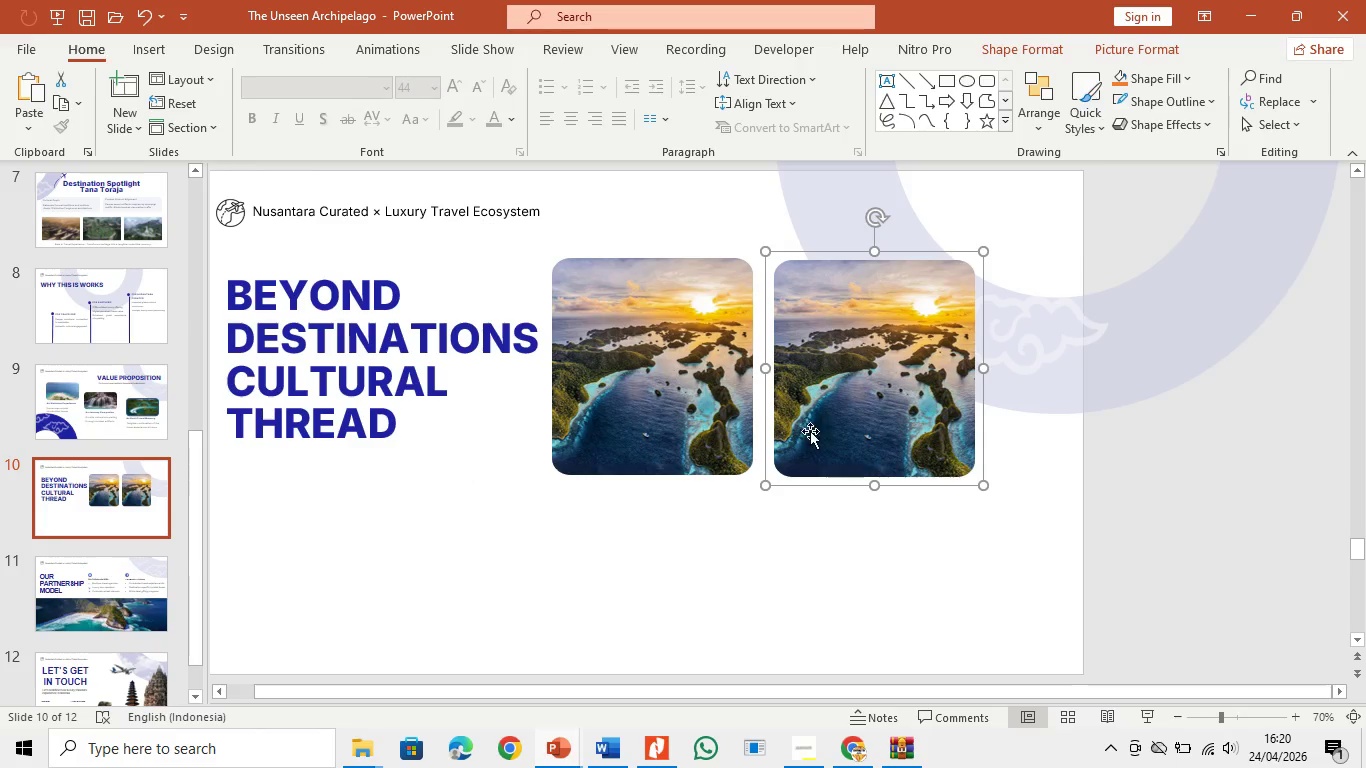 
key(Control+V)
 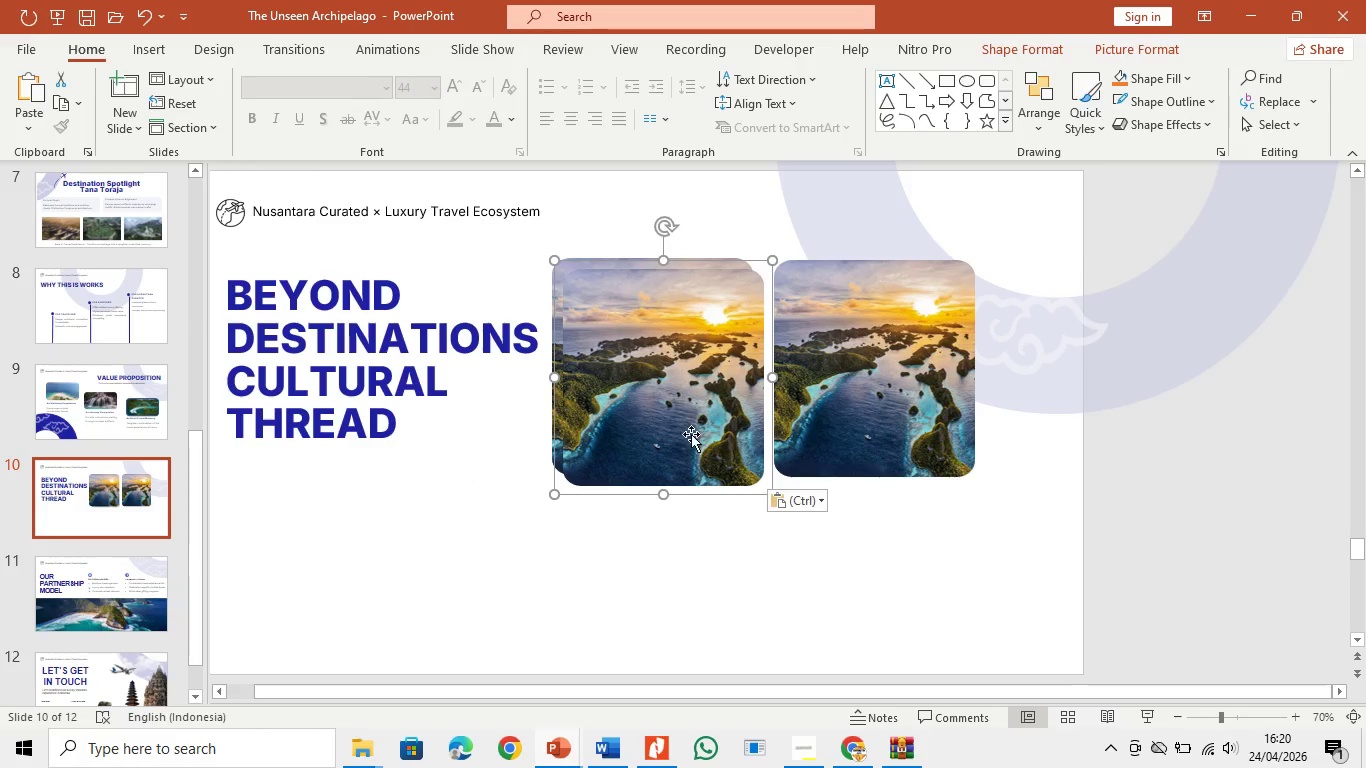 
left_click_drag(start_coordinate=[684, 431], to_coordinate=[1115, 423])
 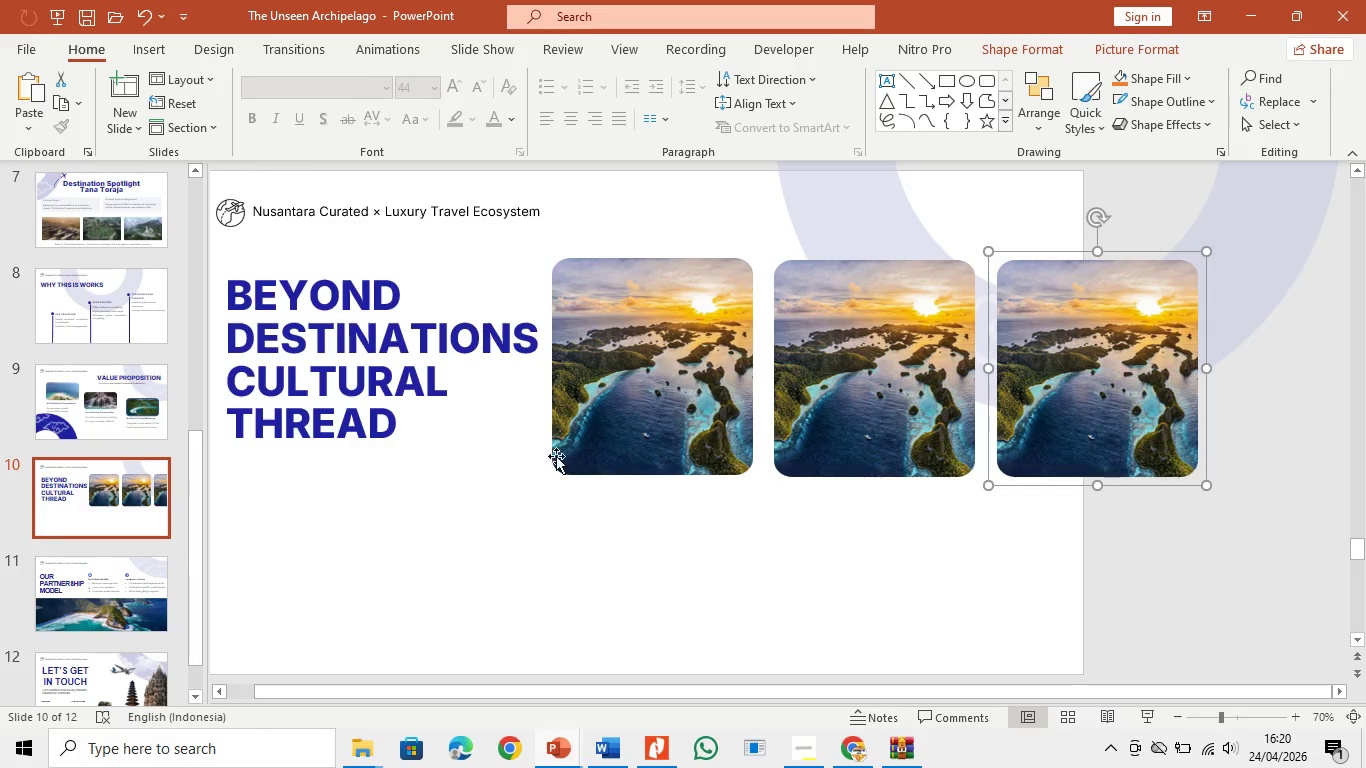 
left_click([334, 398])
 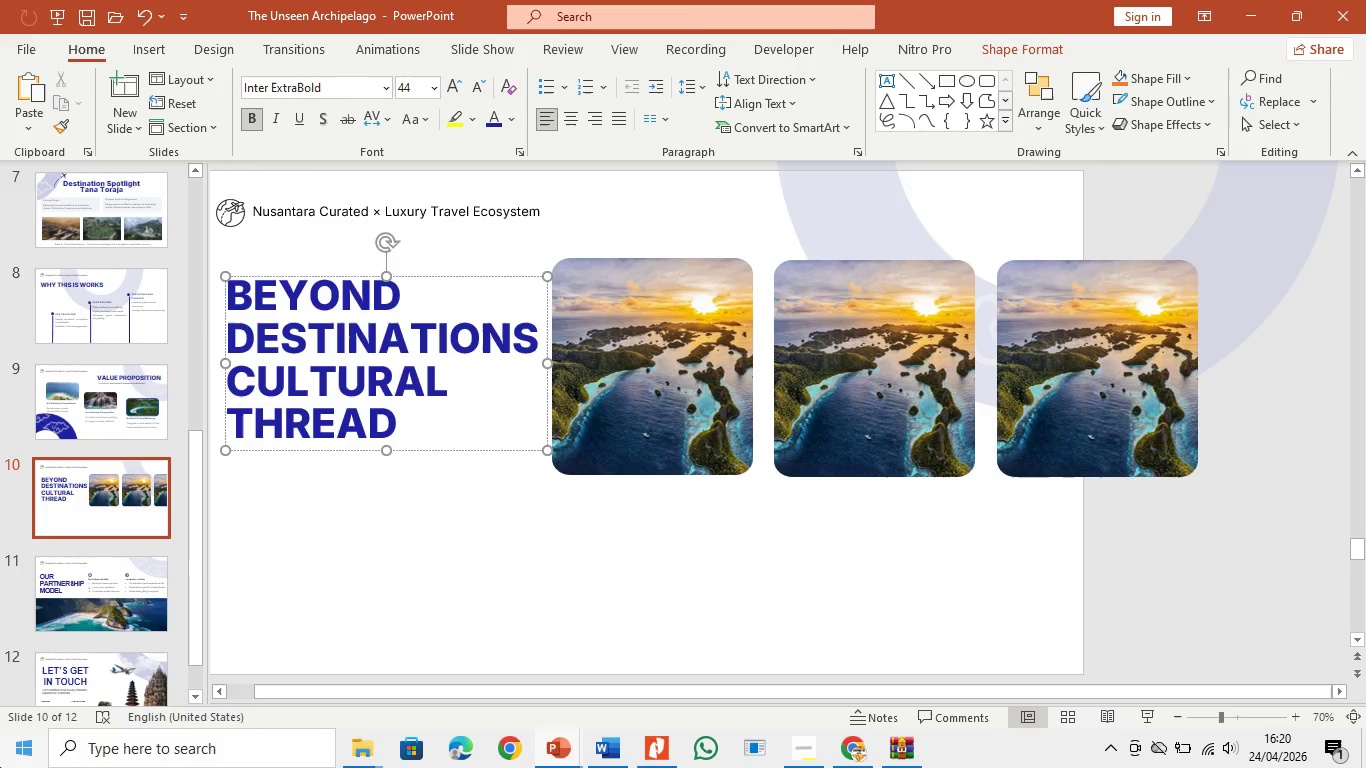 
left_click([544, 758])
 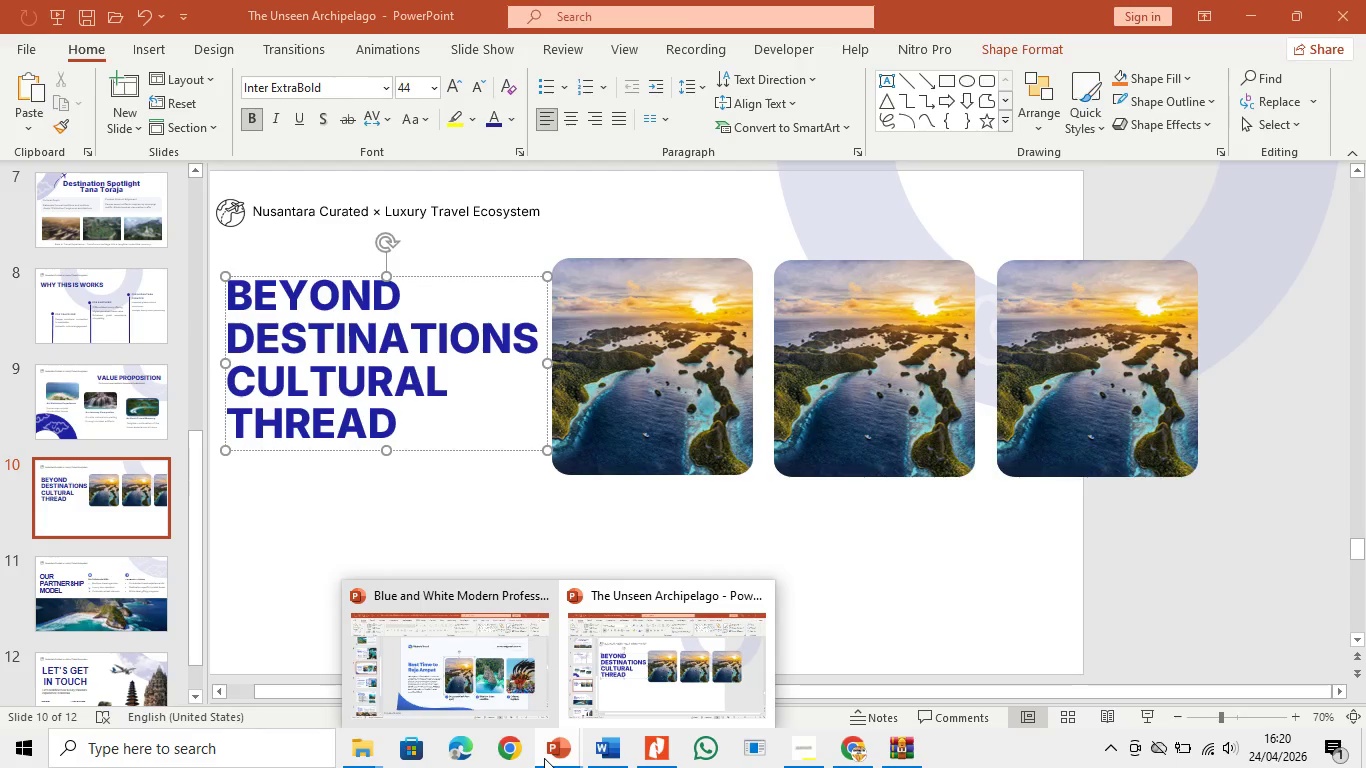 
wait(5.24)
 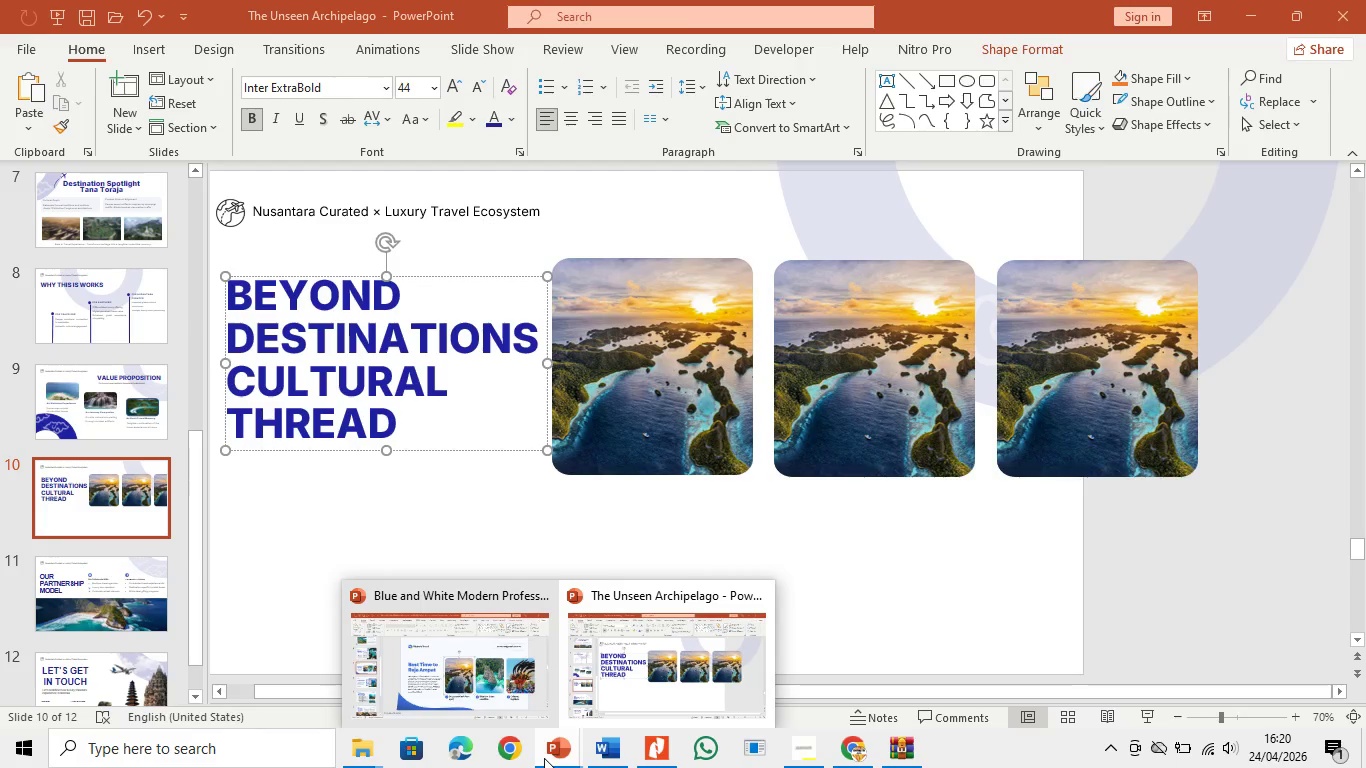 
left_click([481, 692])
 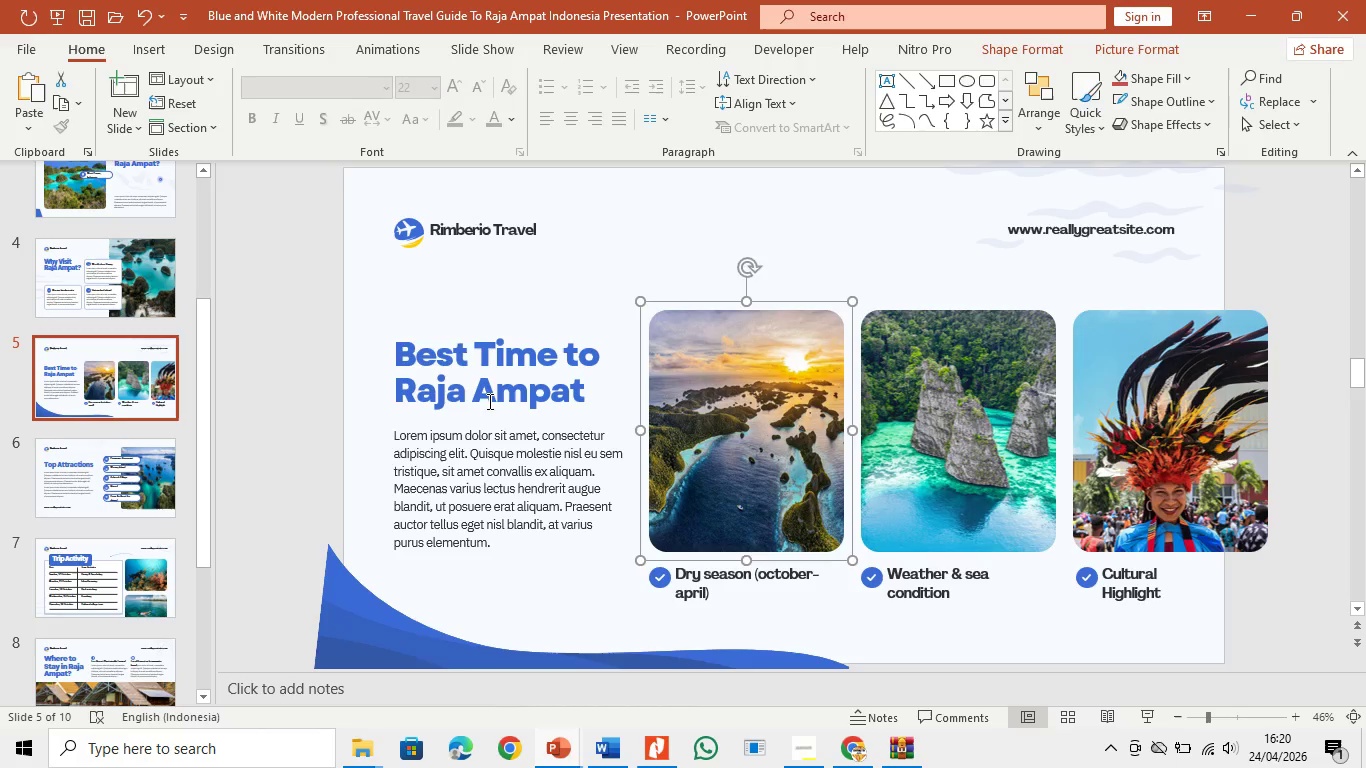 
left_click([490, 395])
 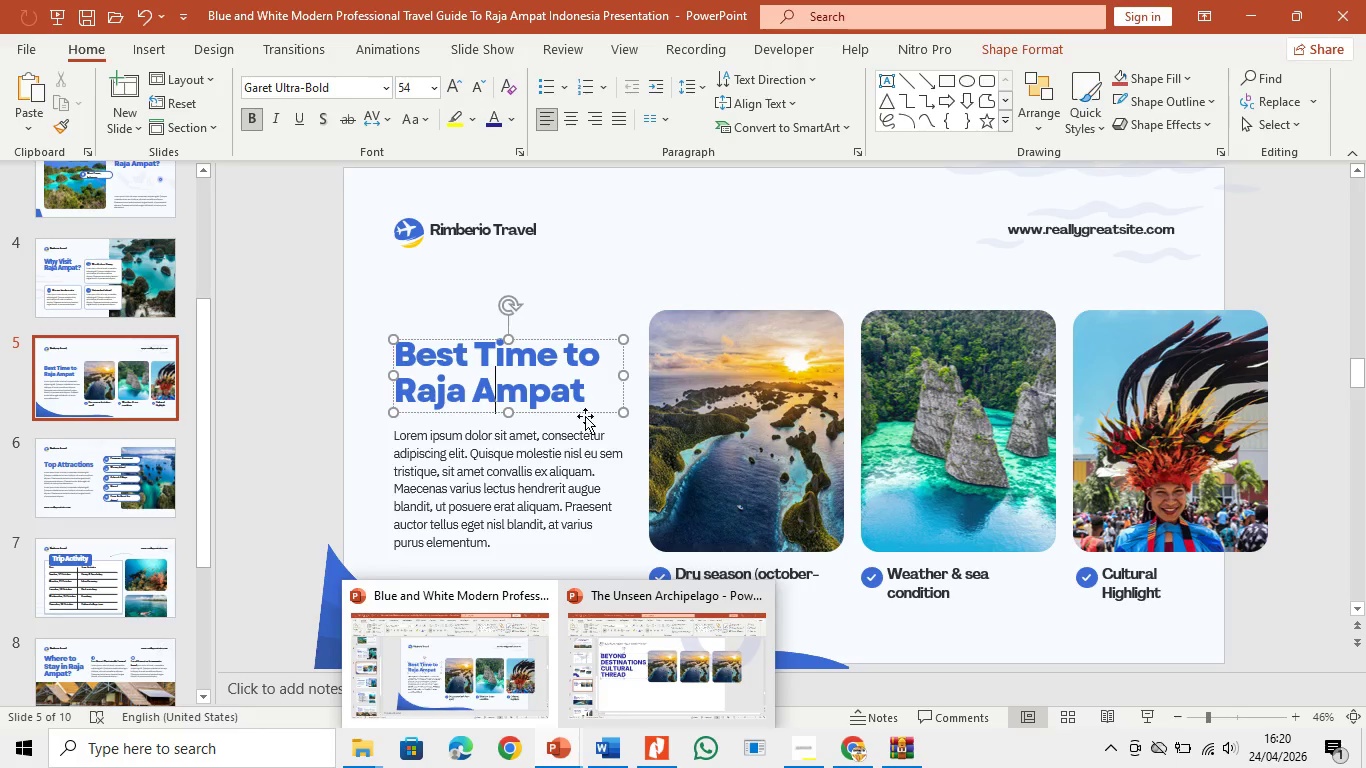 
left_click([618, 689])
 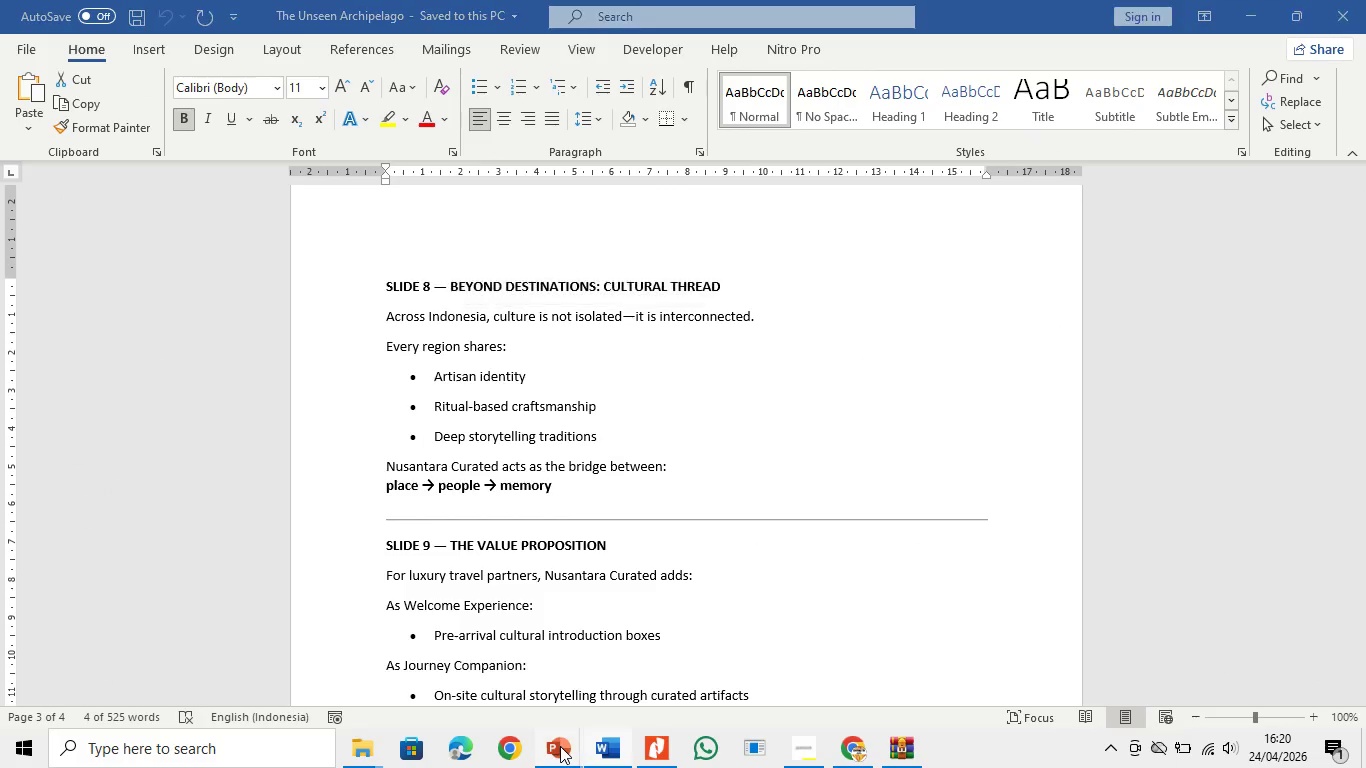 
double_click([614, 654])
 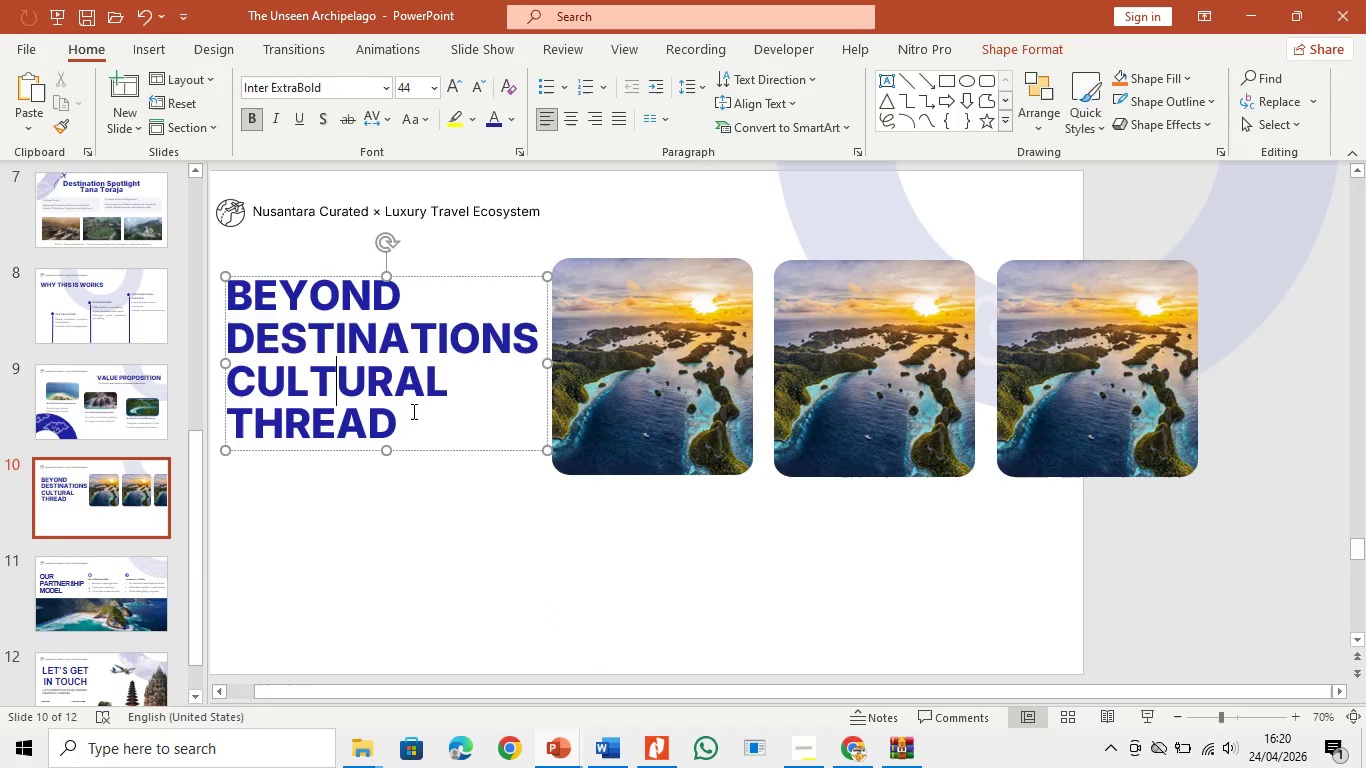 
left_click([412, 405])
 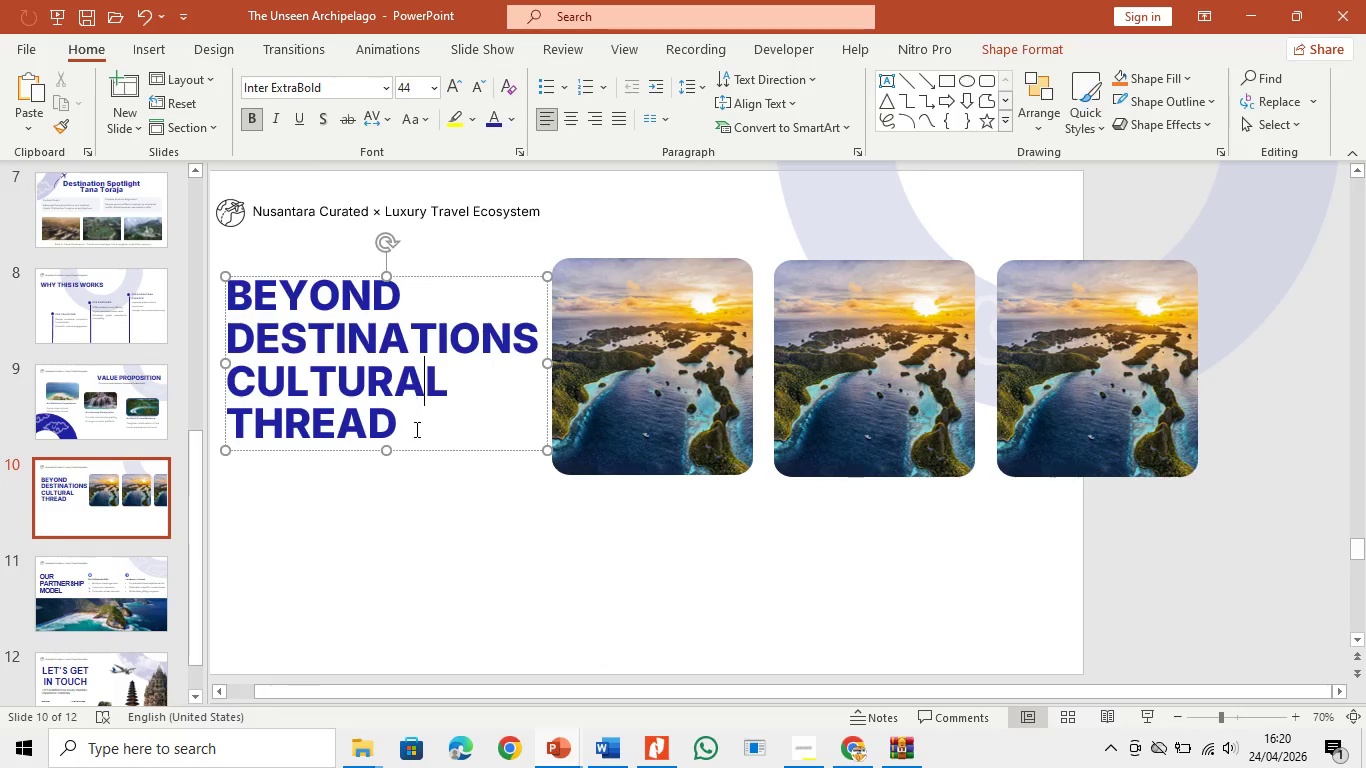 
key(Control+A)
 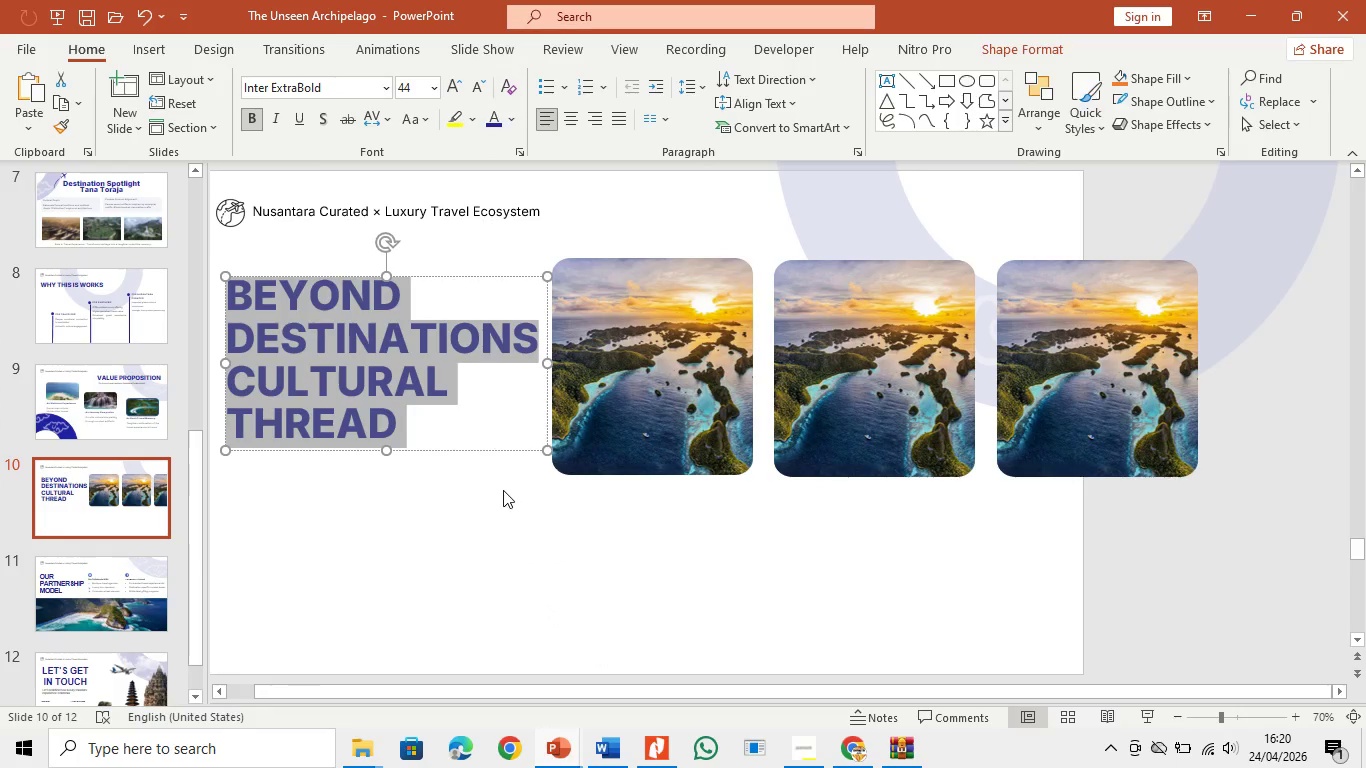 
left_click([504, 492])
 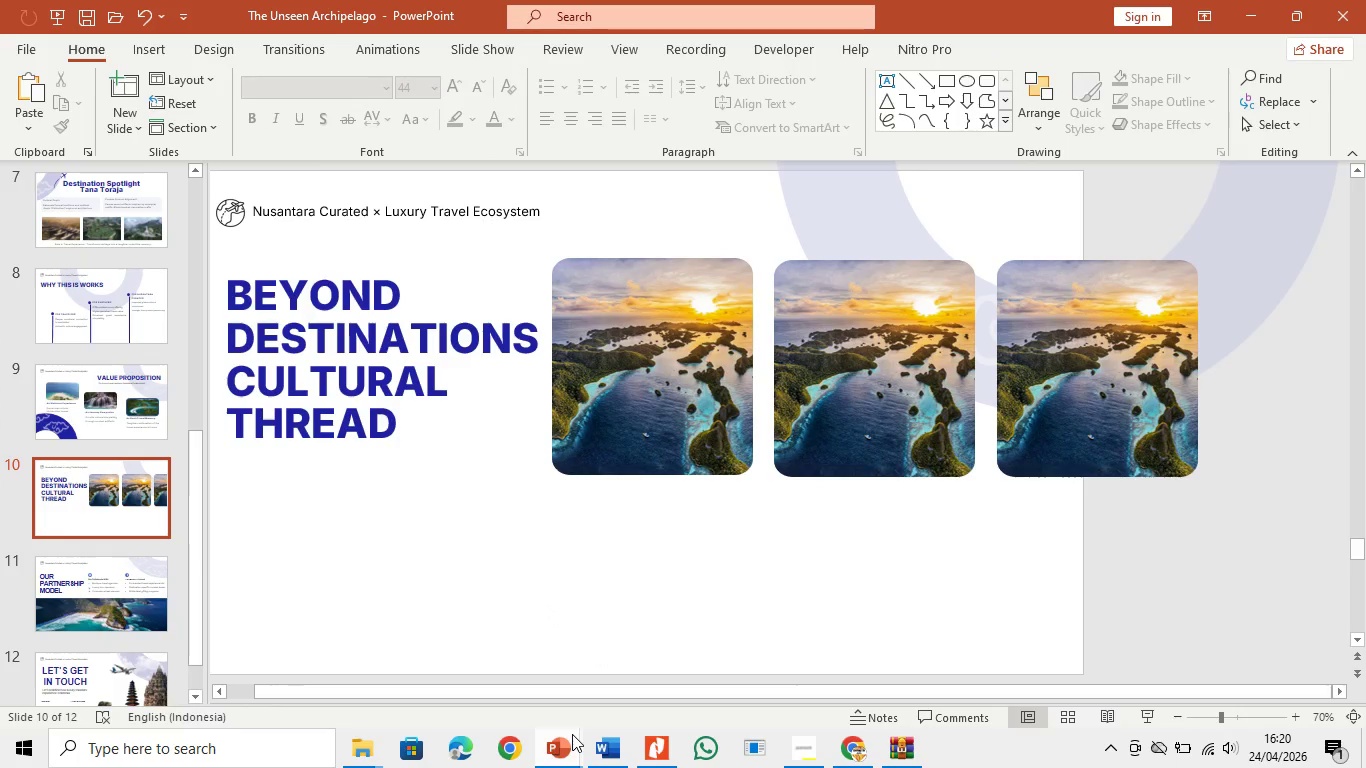 
left_click([572, 734])
 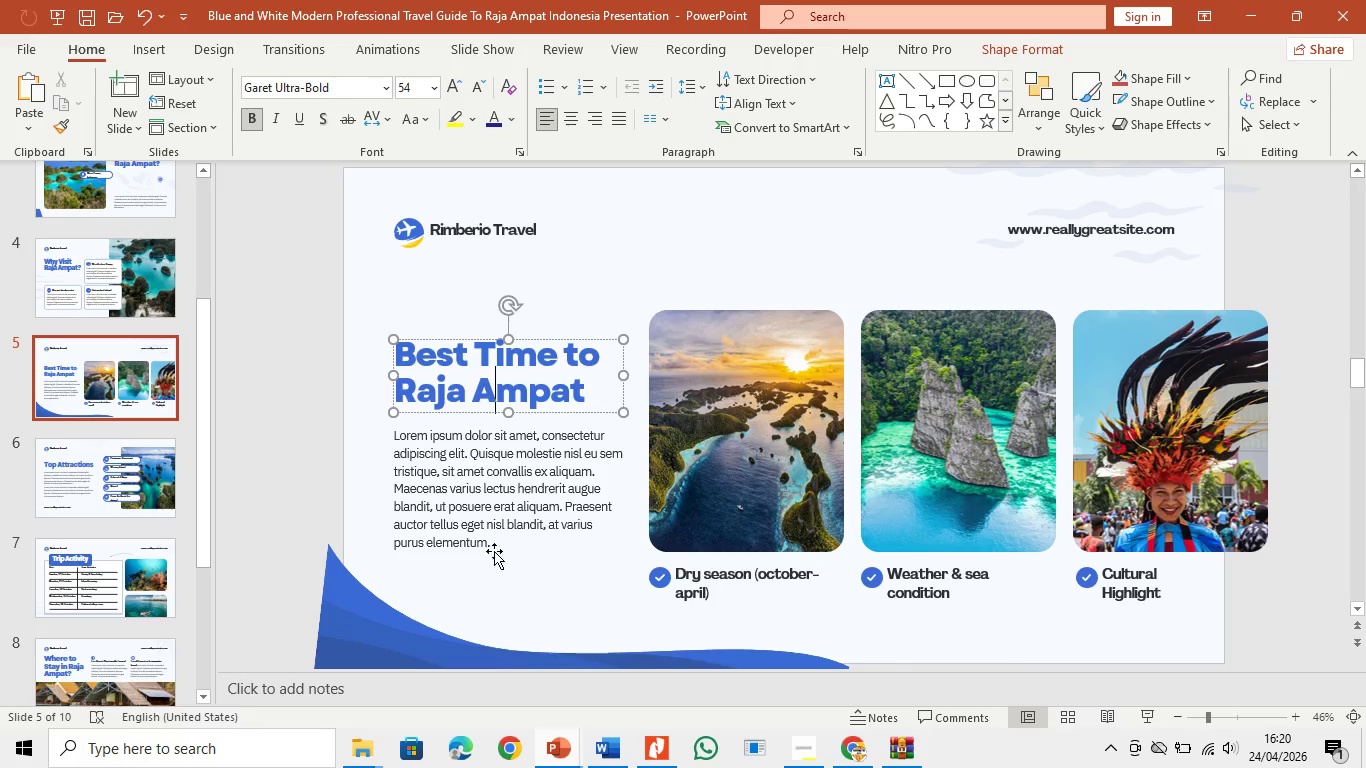 
double_click([470, 418])
 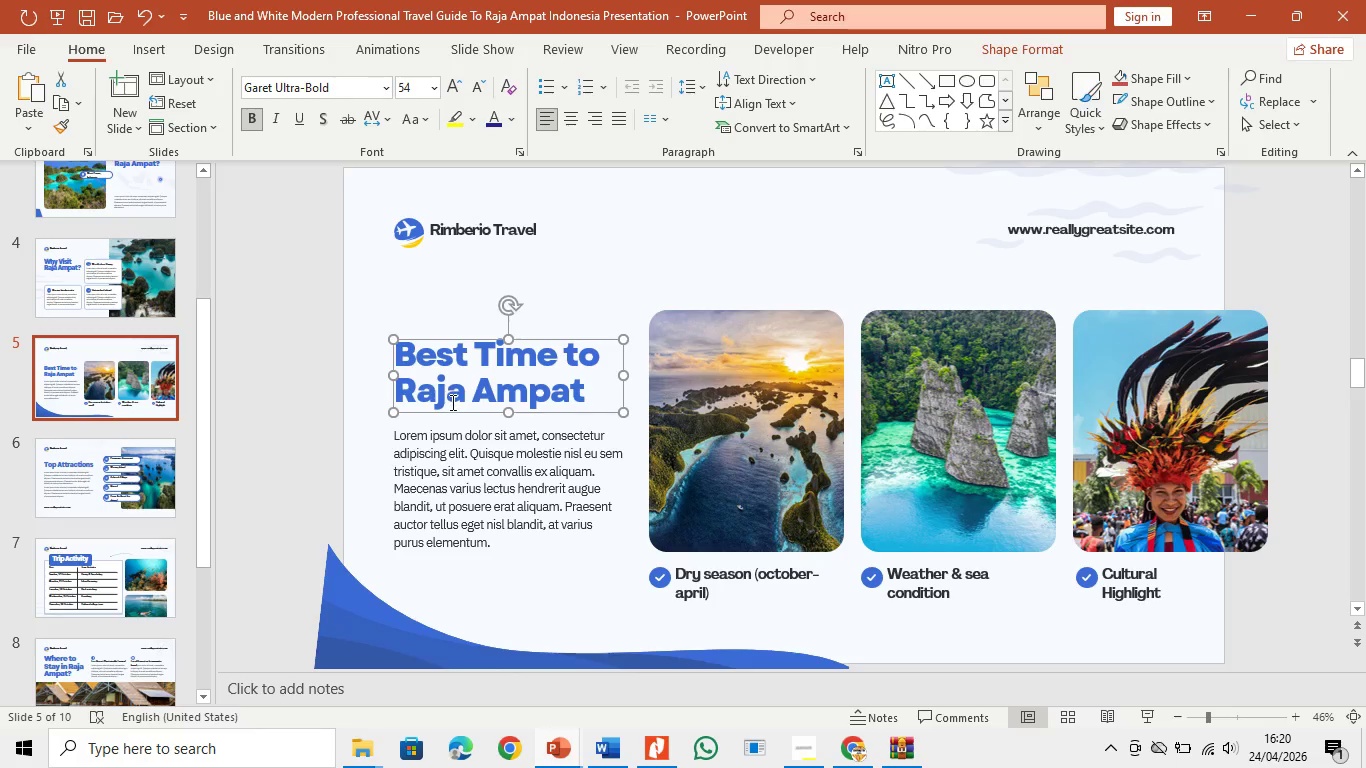 
left_click([451, 402])
 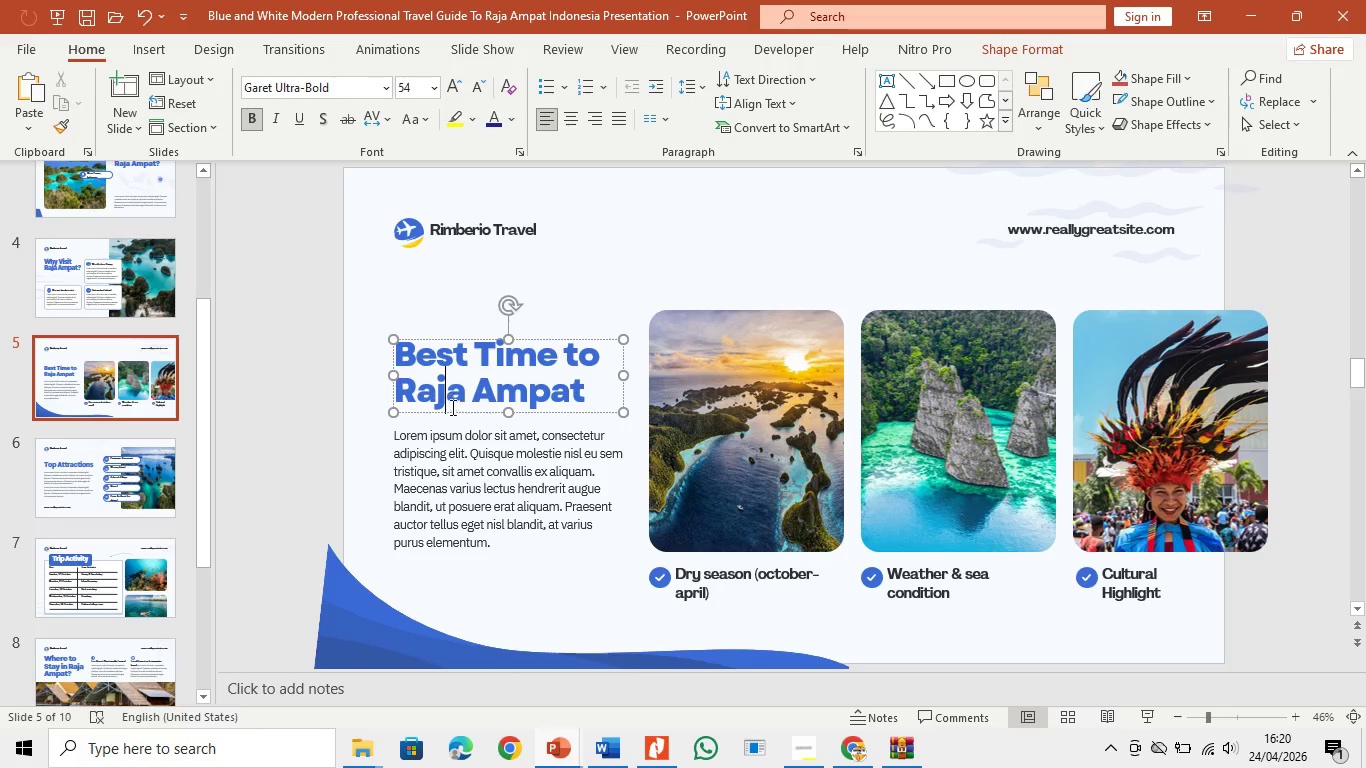 
hold_key(key=ControlLeft, duration=0.75)
left_click([456, 462])
 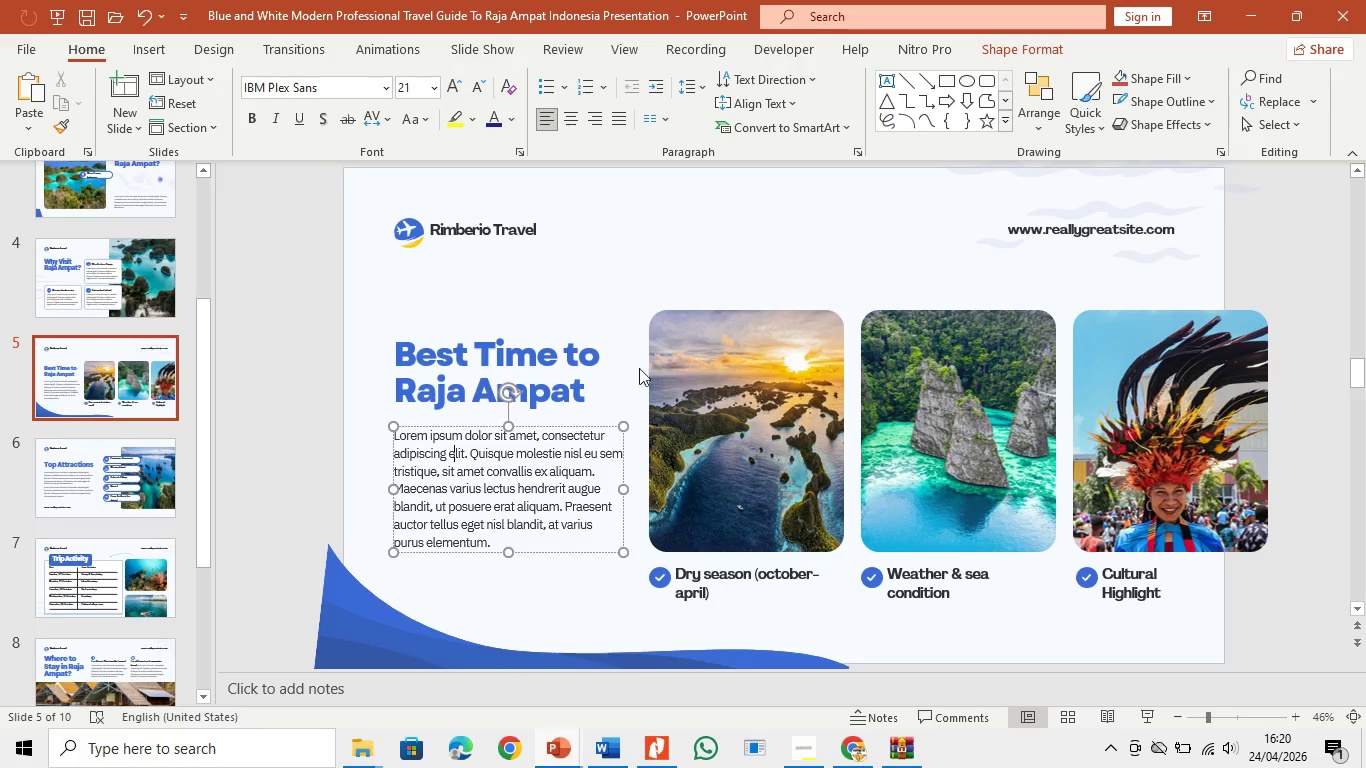 
left_click([506, 368])
 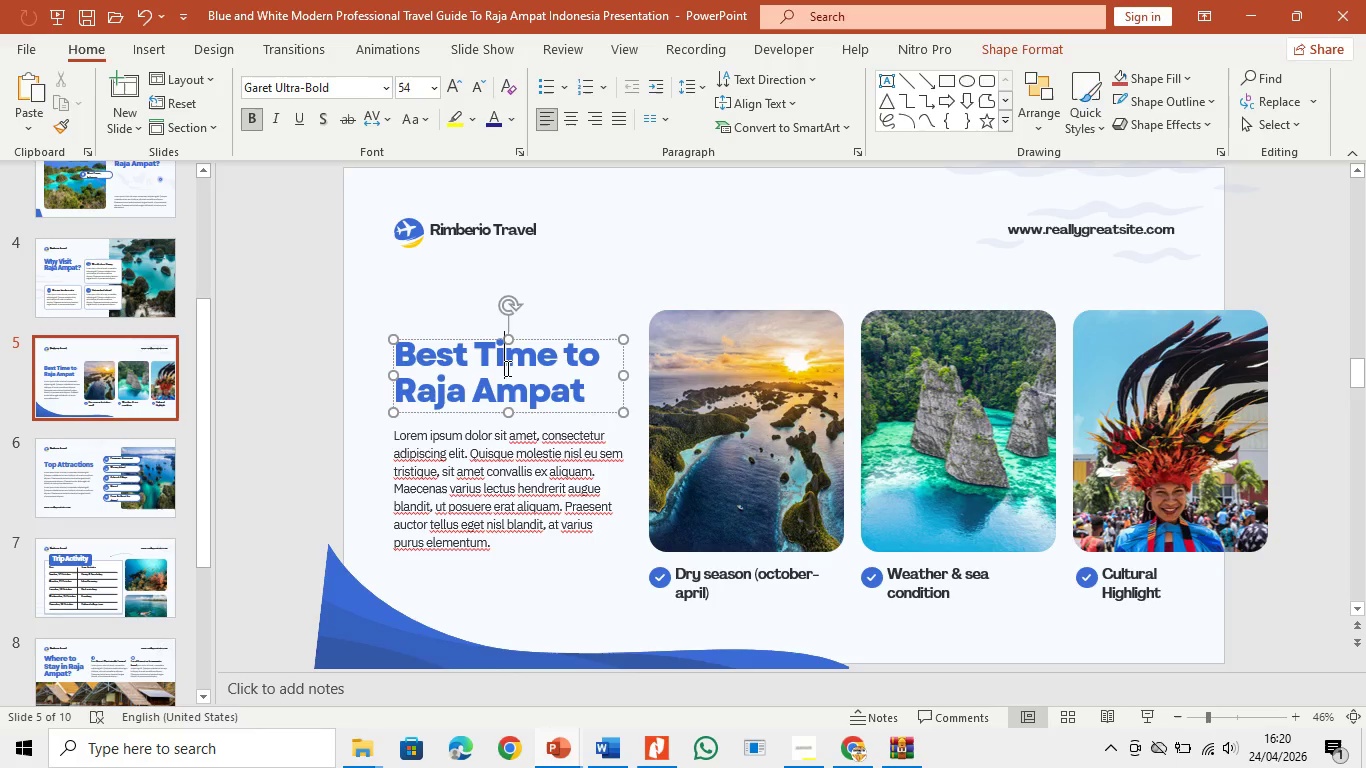 
hold_key(key=ShiftLeft, duration=1.5)
double_click([550, 464])
 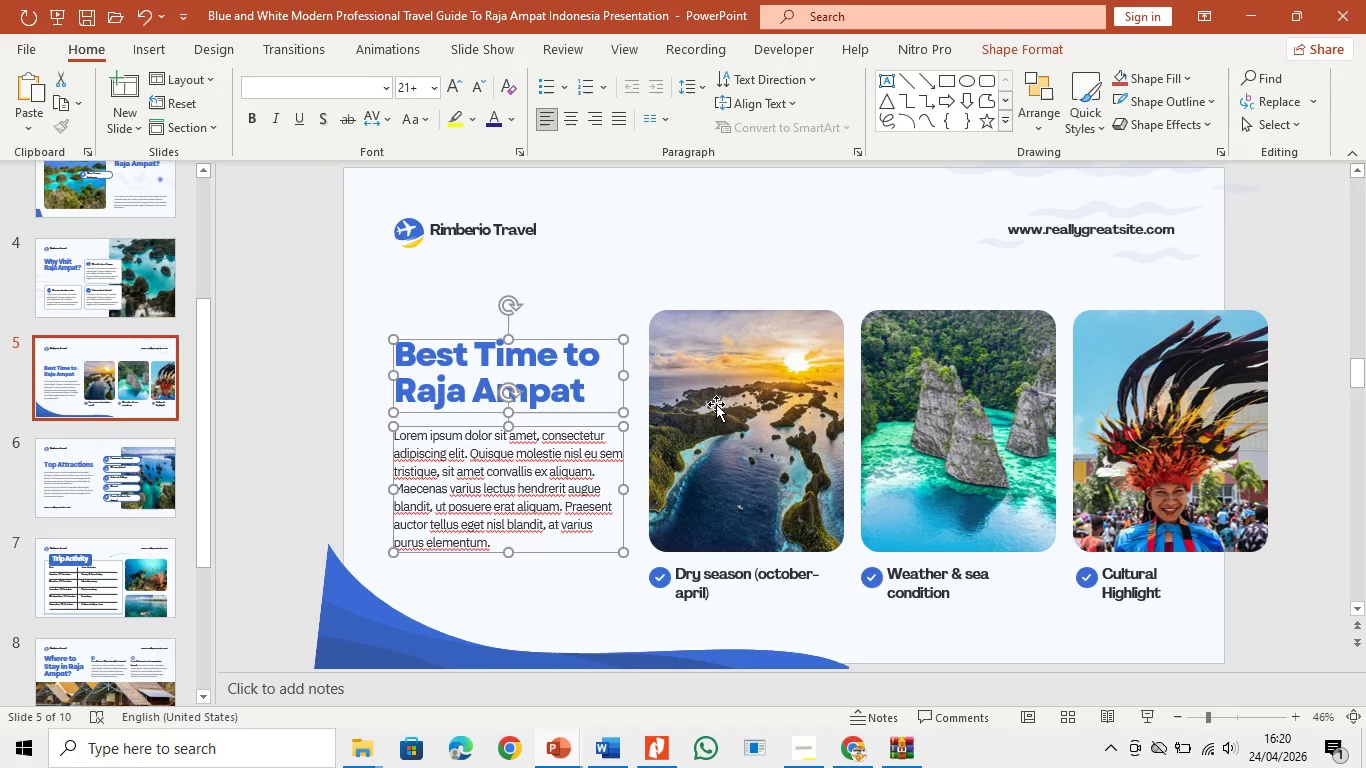 
triple_click([716, 404])
 